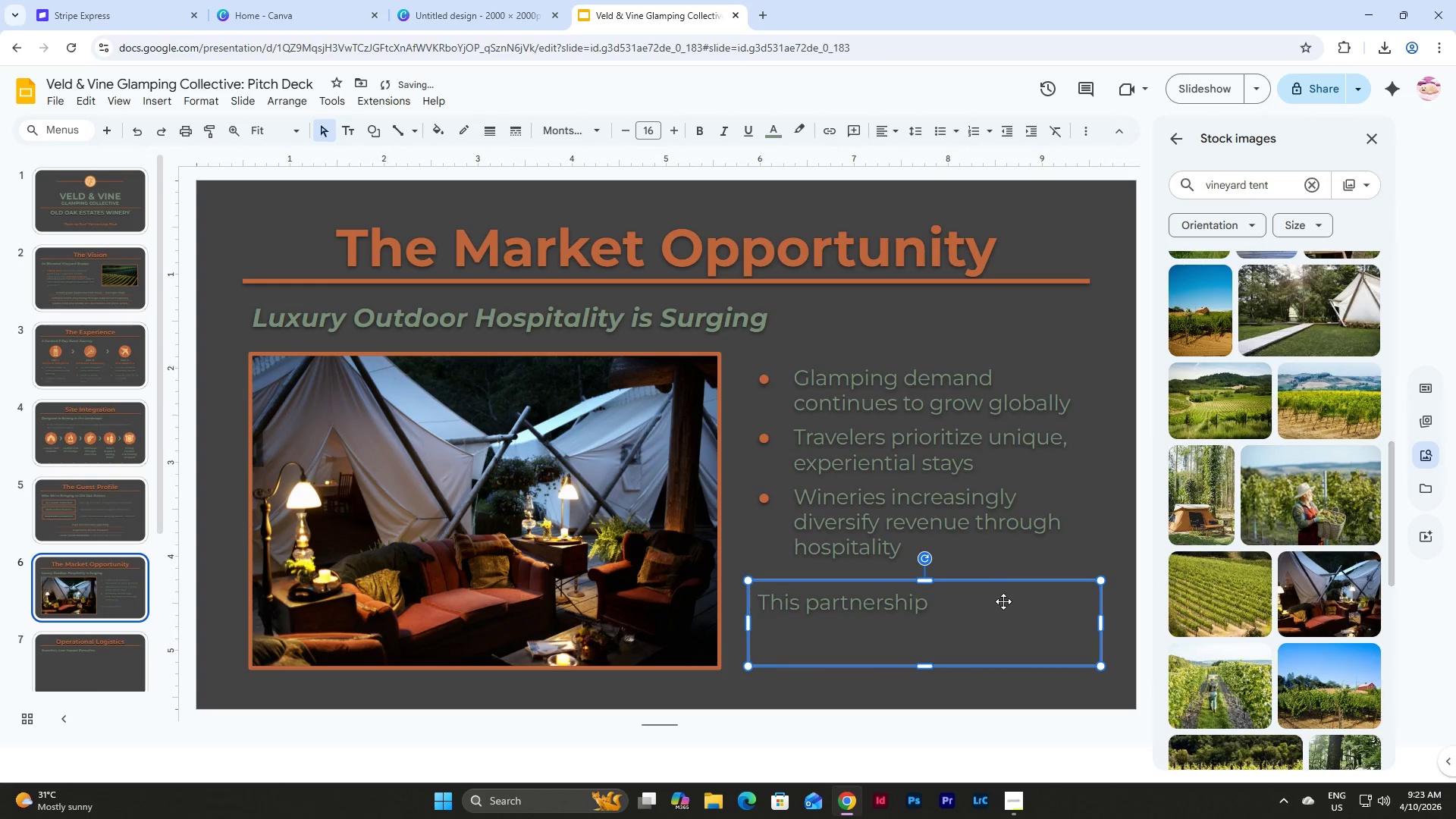 
left_click_drag(start_coordinate=[1008, 584], to_coordinate=[996, 584])
 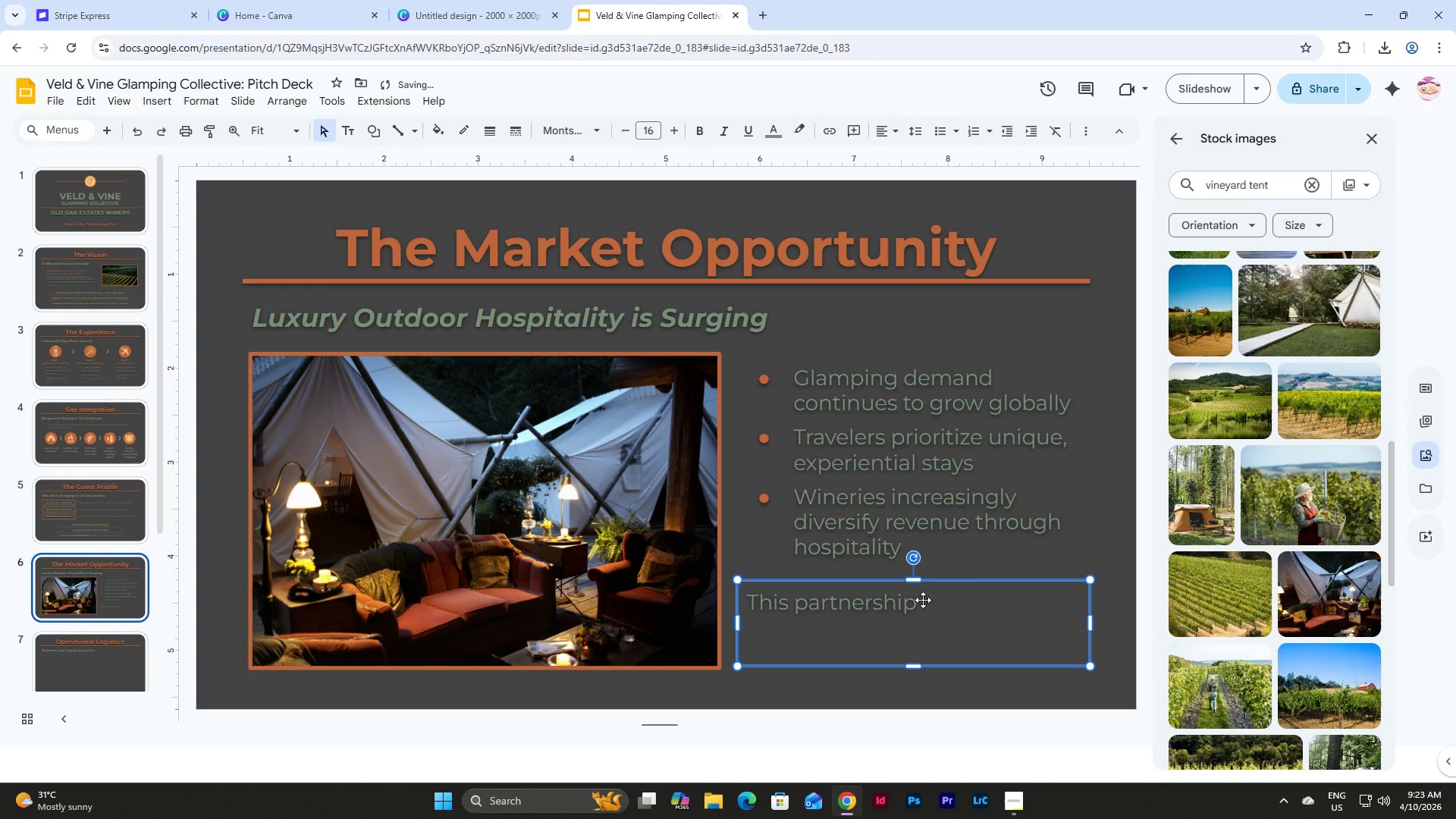 
double_click([914, 606])
 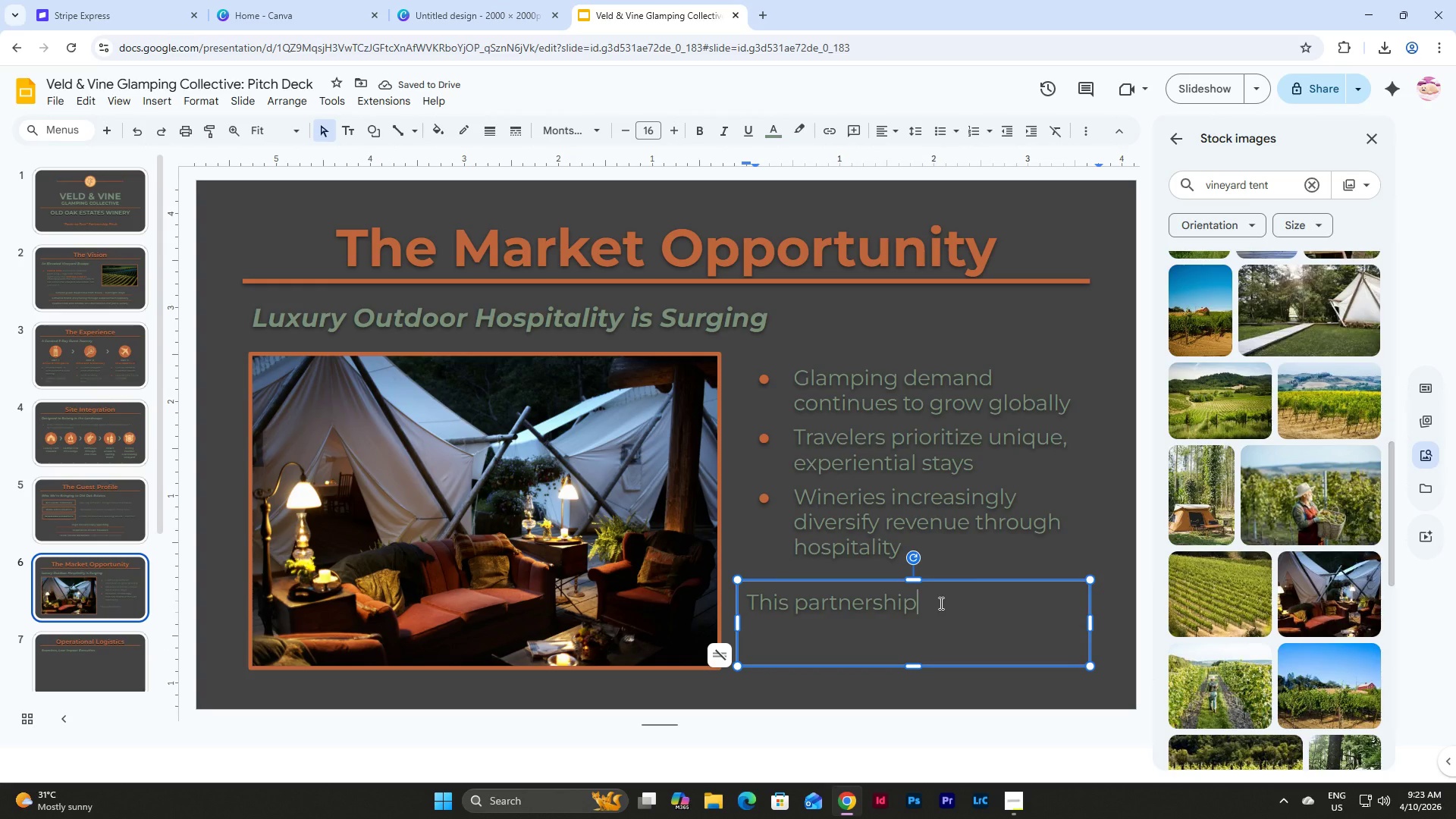 
type( places Old Oak Estates at the interaction)
key(Backspace)
key(Backspace)
key(Backspace)
key(Backspace)
key(Backspace)
key(Backspace)
type(section of premium wine culture)
 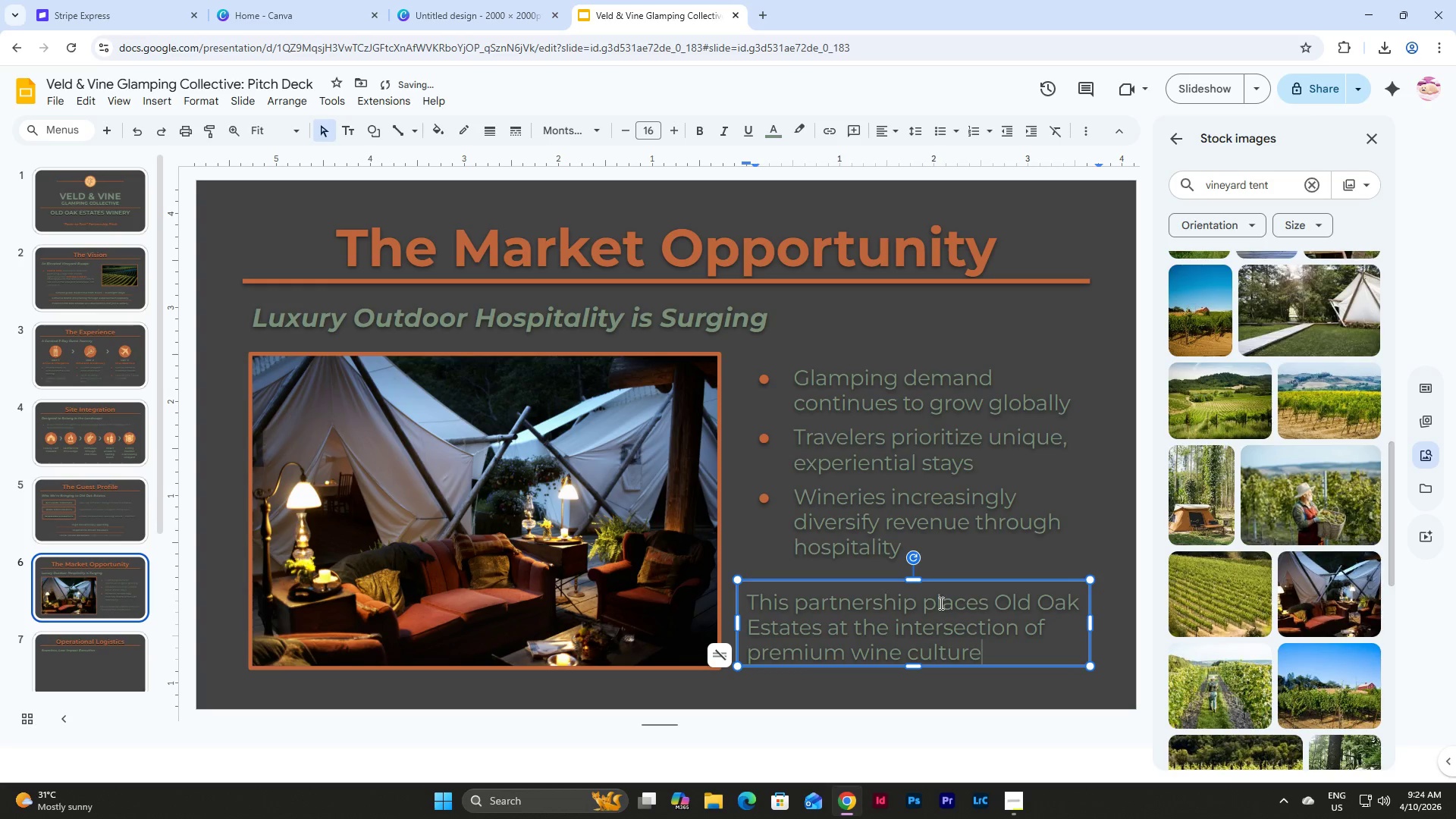 
wait(8.78)
 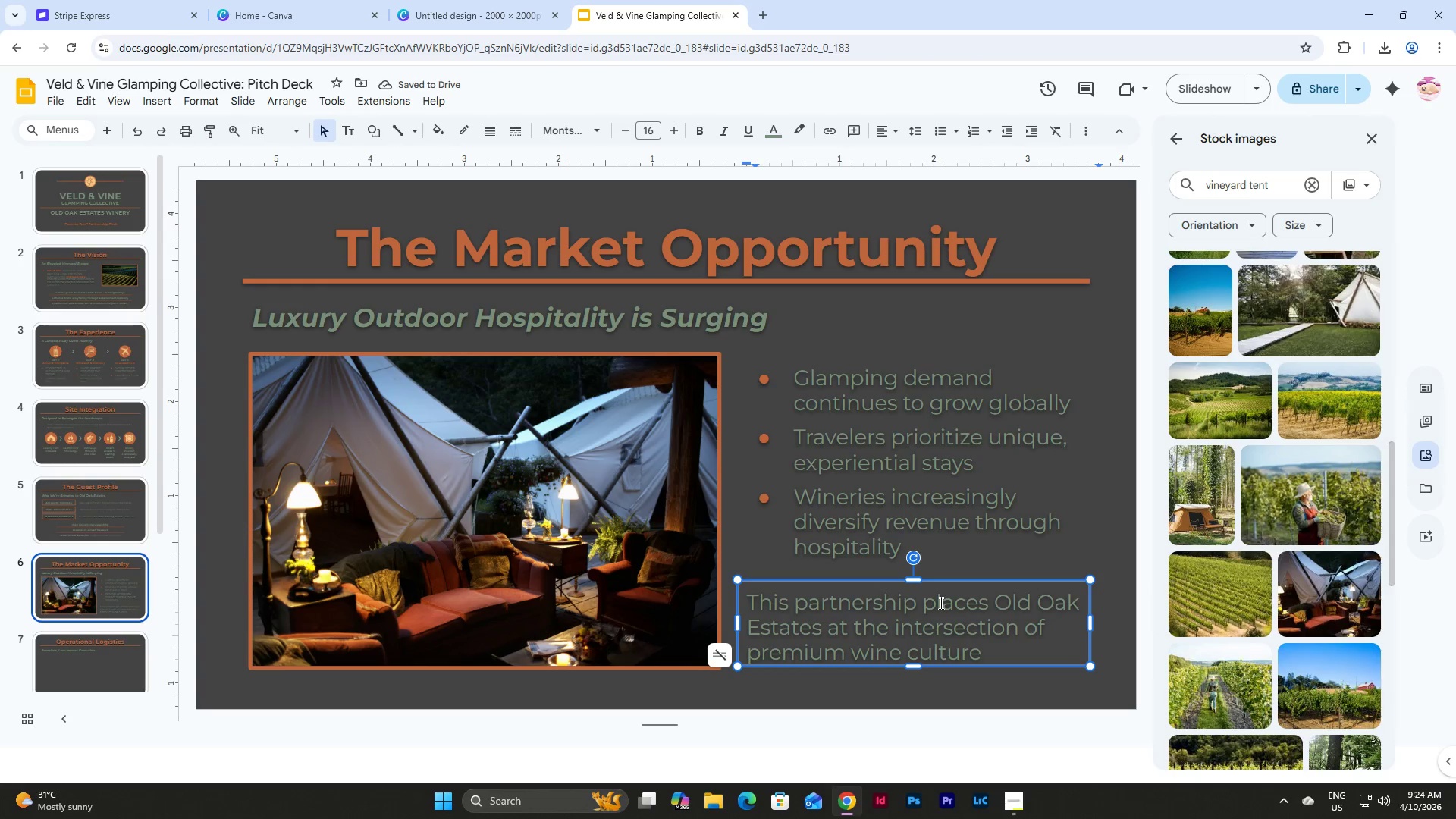 
type( & travel.)
 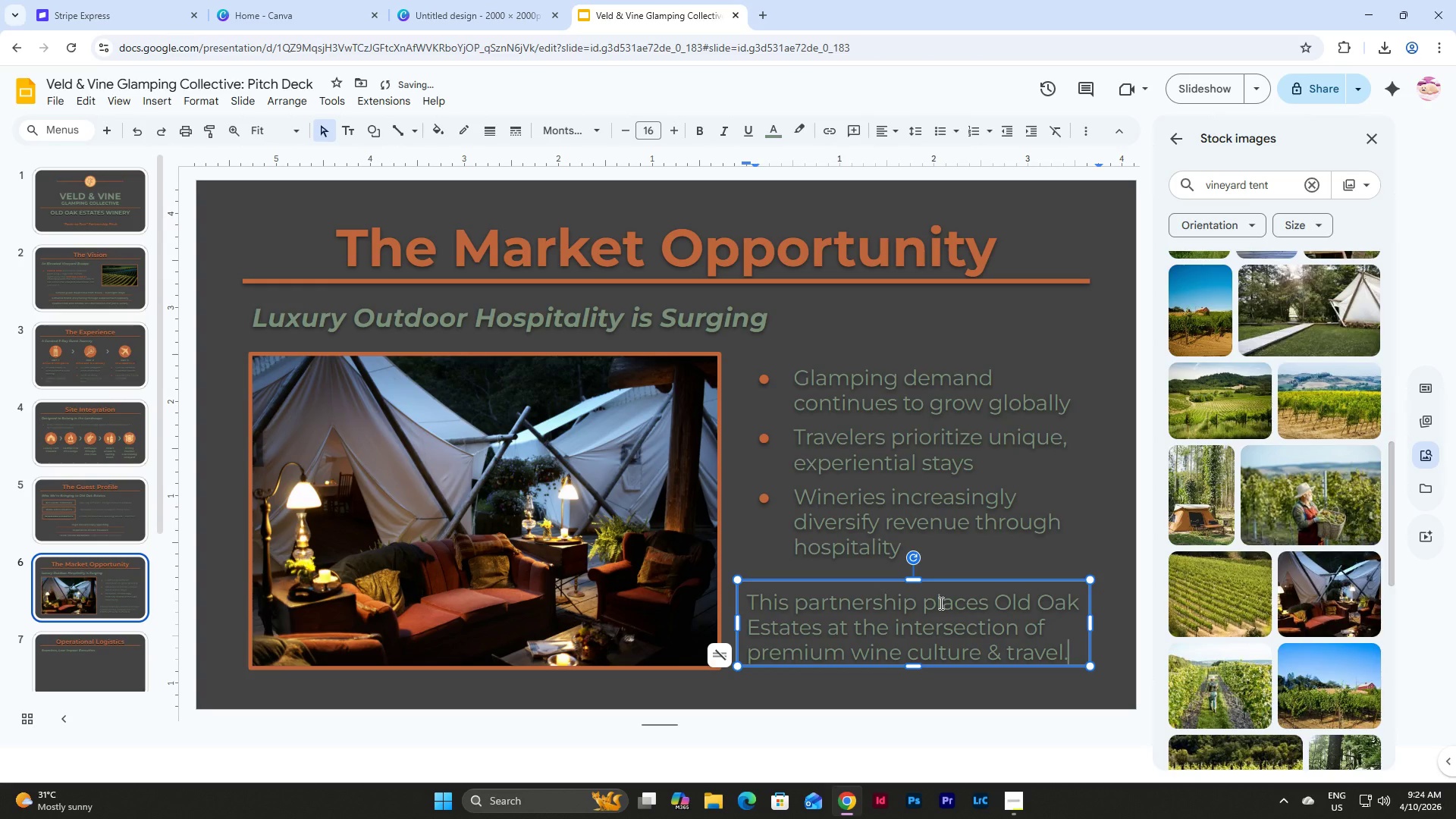 
wait(5.67)
 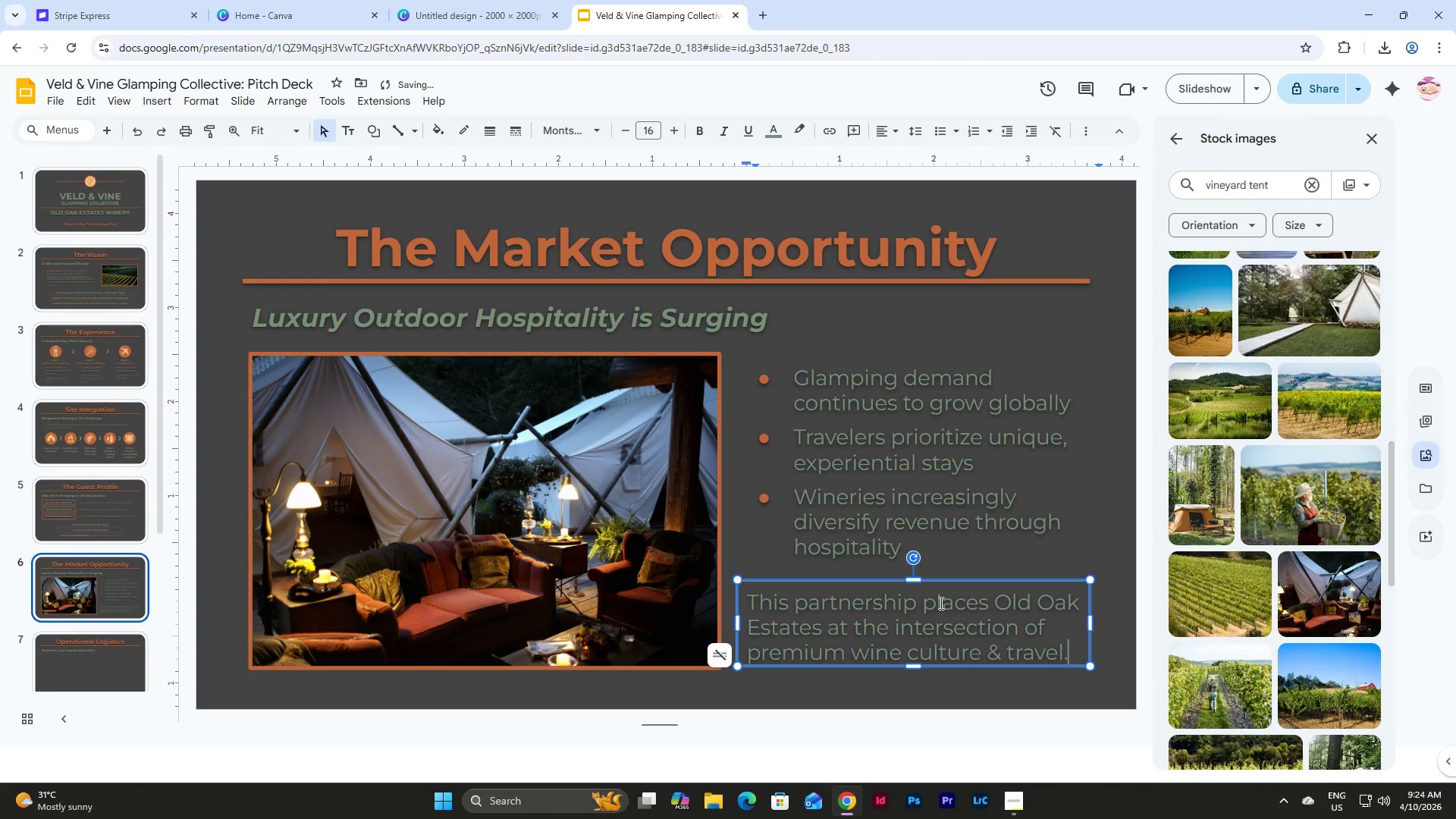 
left_click([704, 130])
 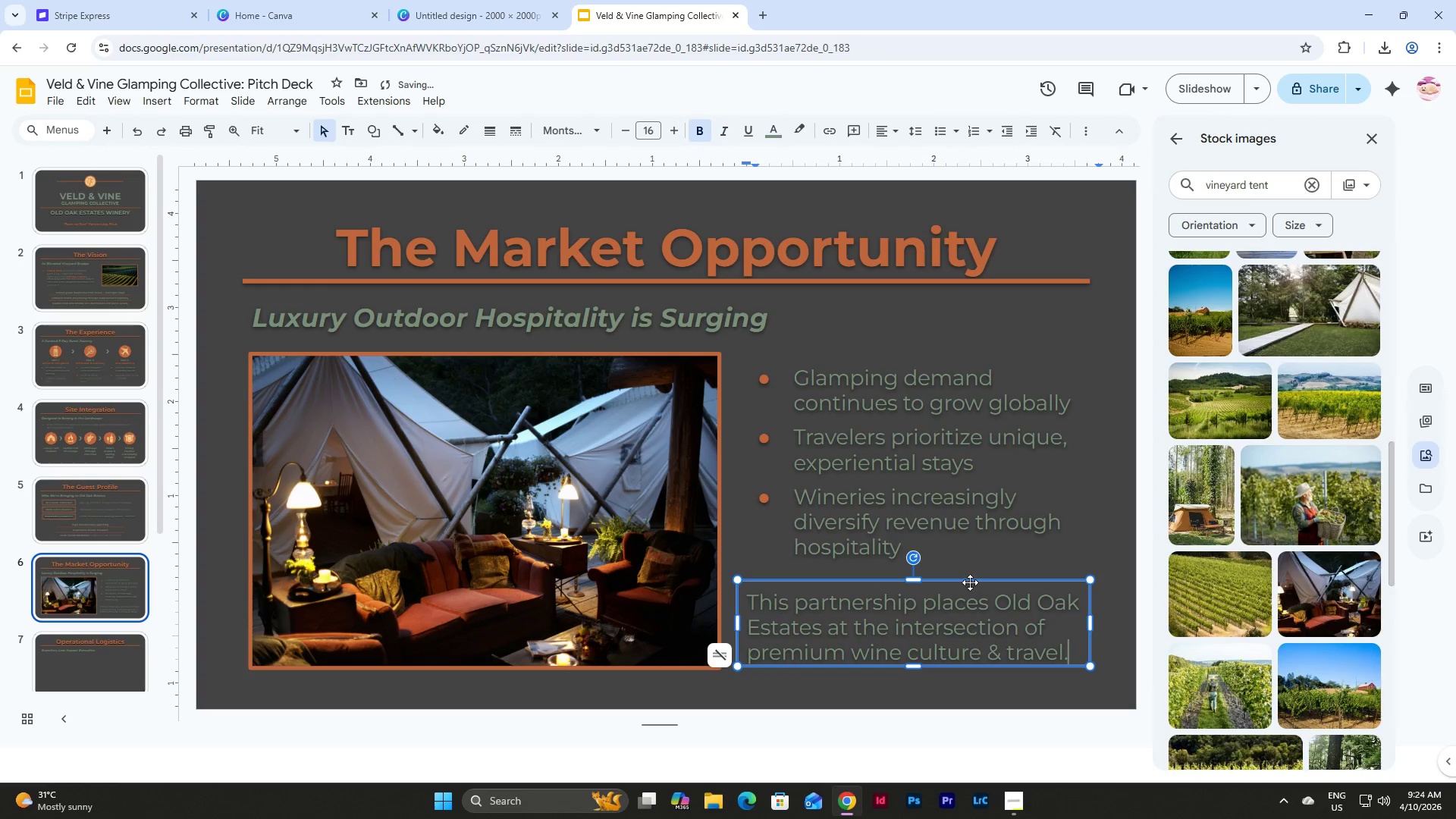 
left_click([970, 579])
 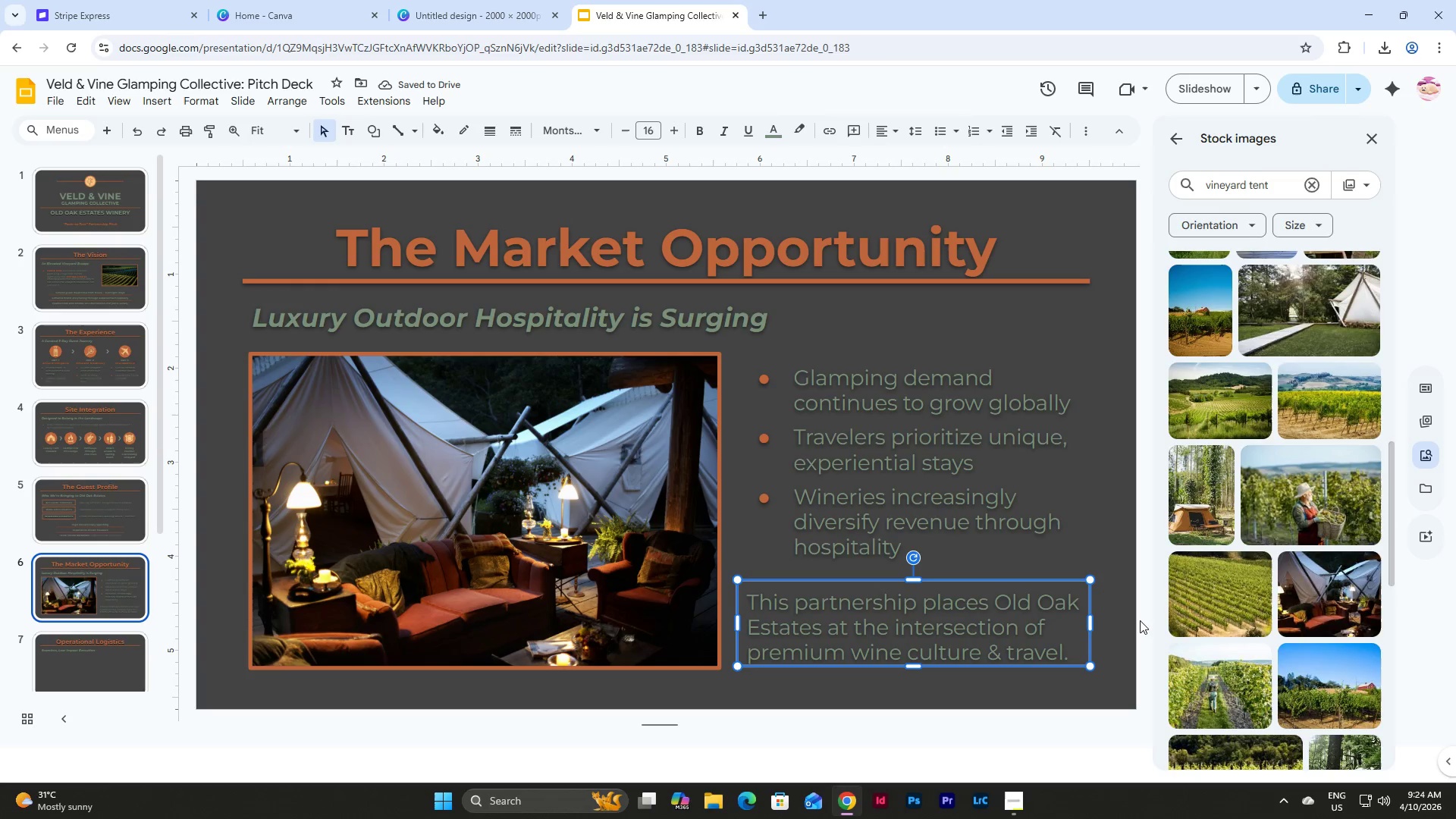 
left_click_drag(start_coordinate=[1090, 626], to_coordinate=[1089, 604])
 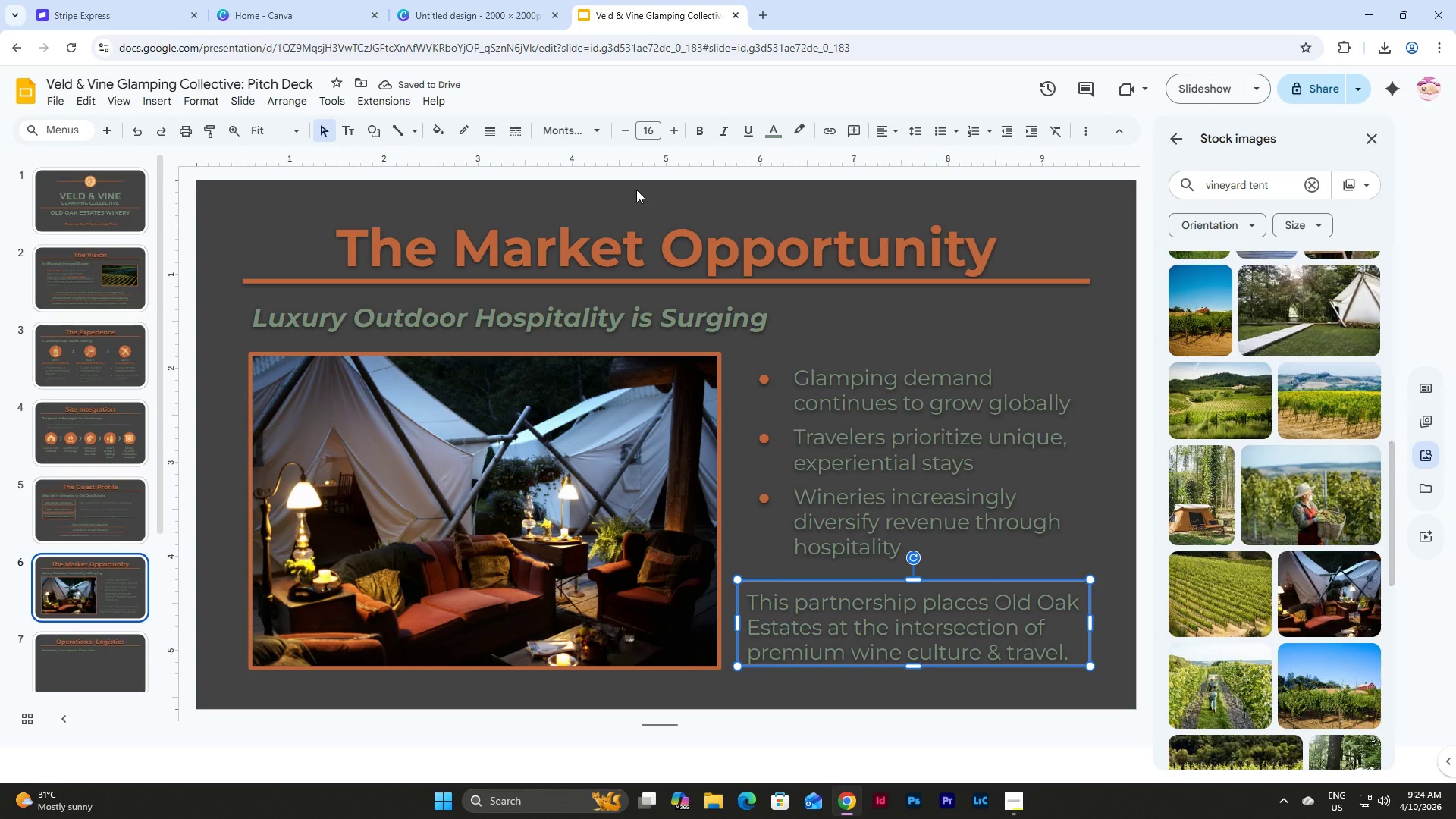 
wait(5.58)
 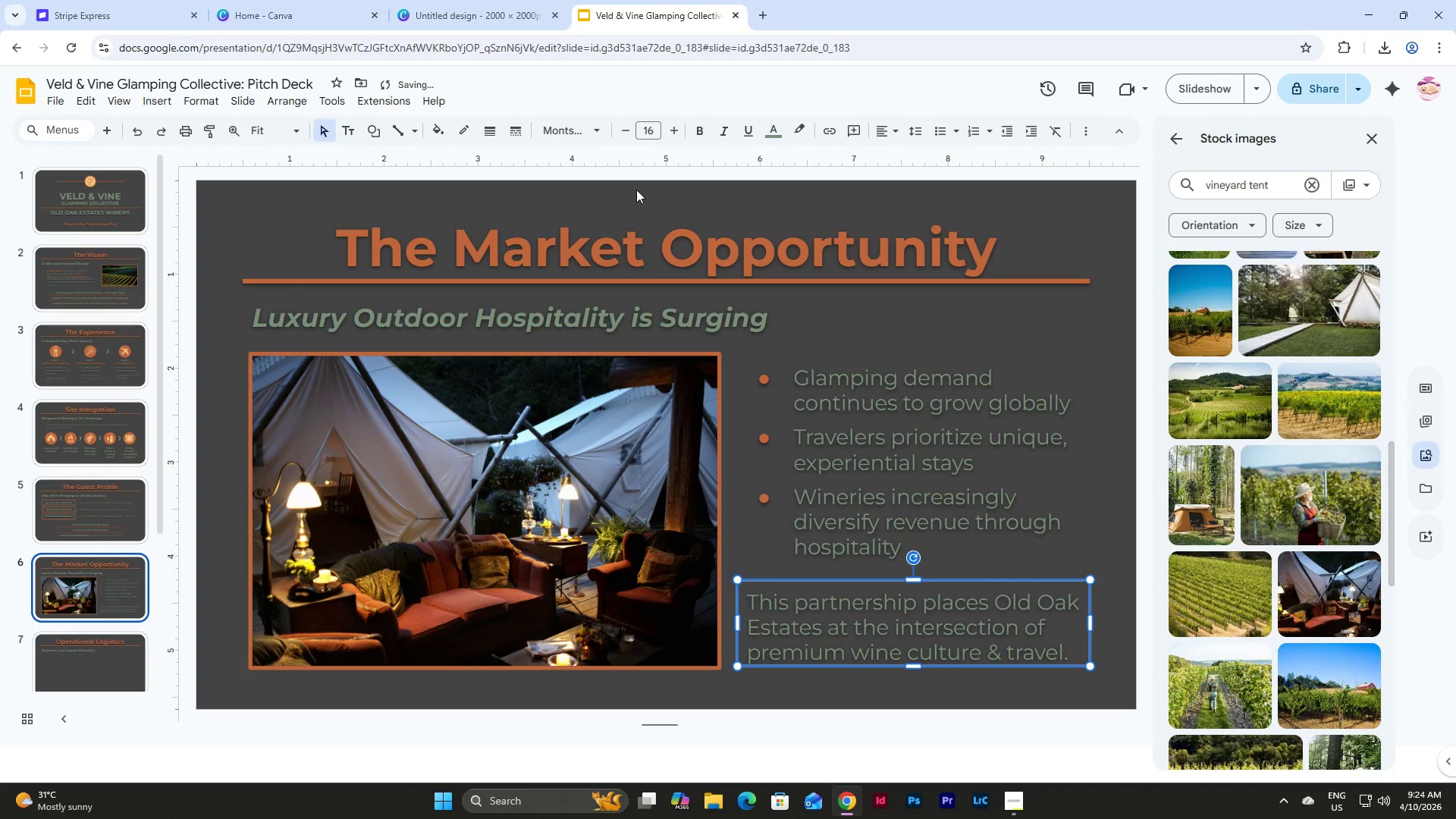 
left_click([704, 129])
 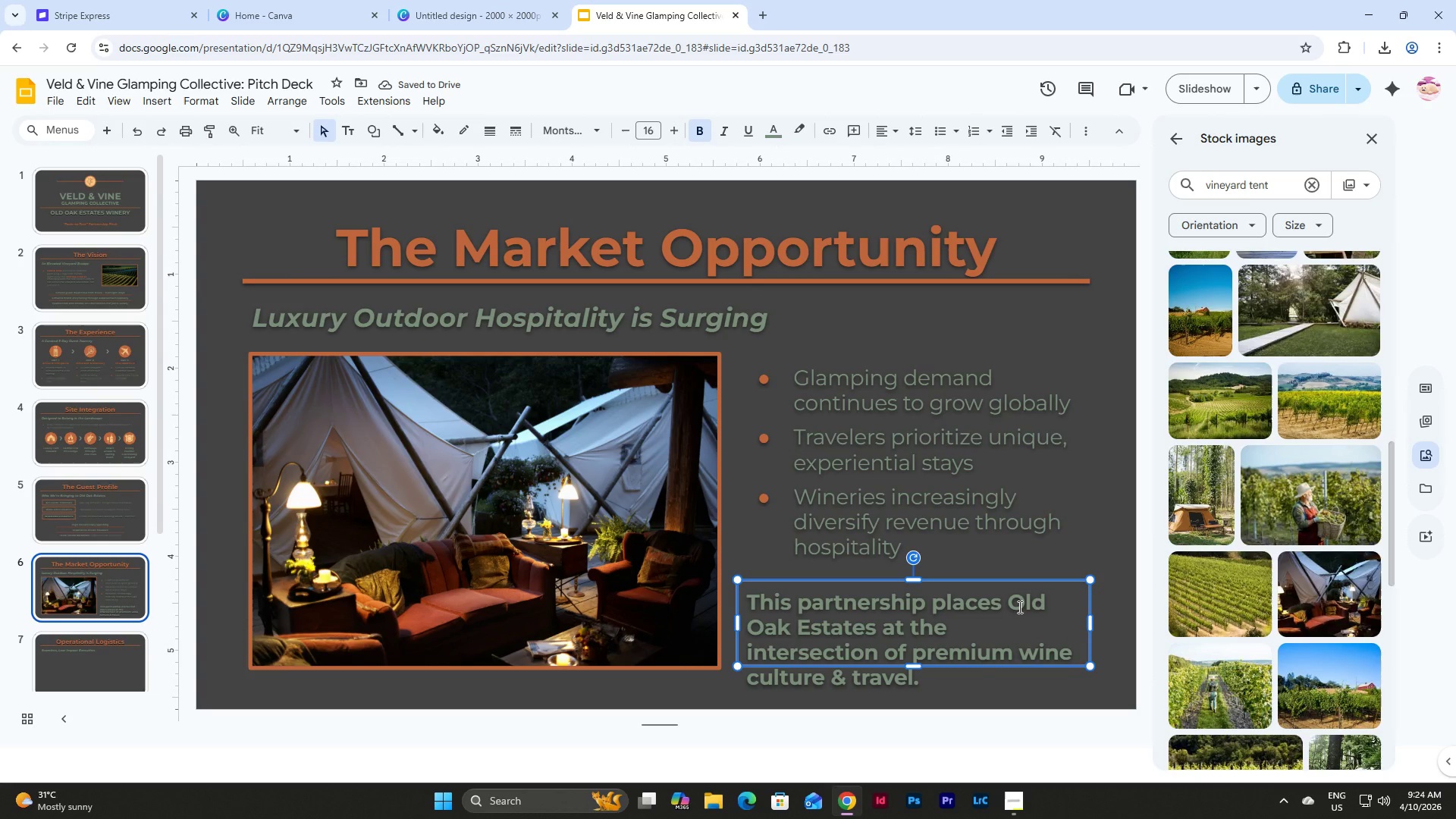 
left_click([711, 538])
 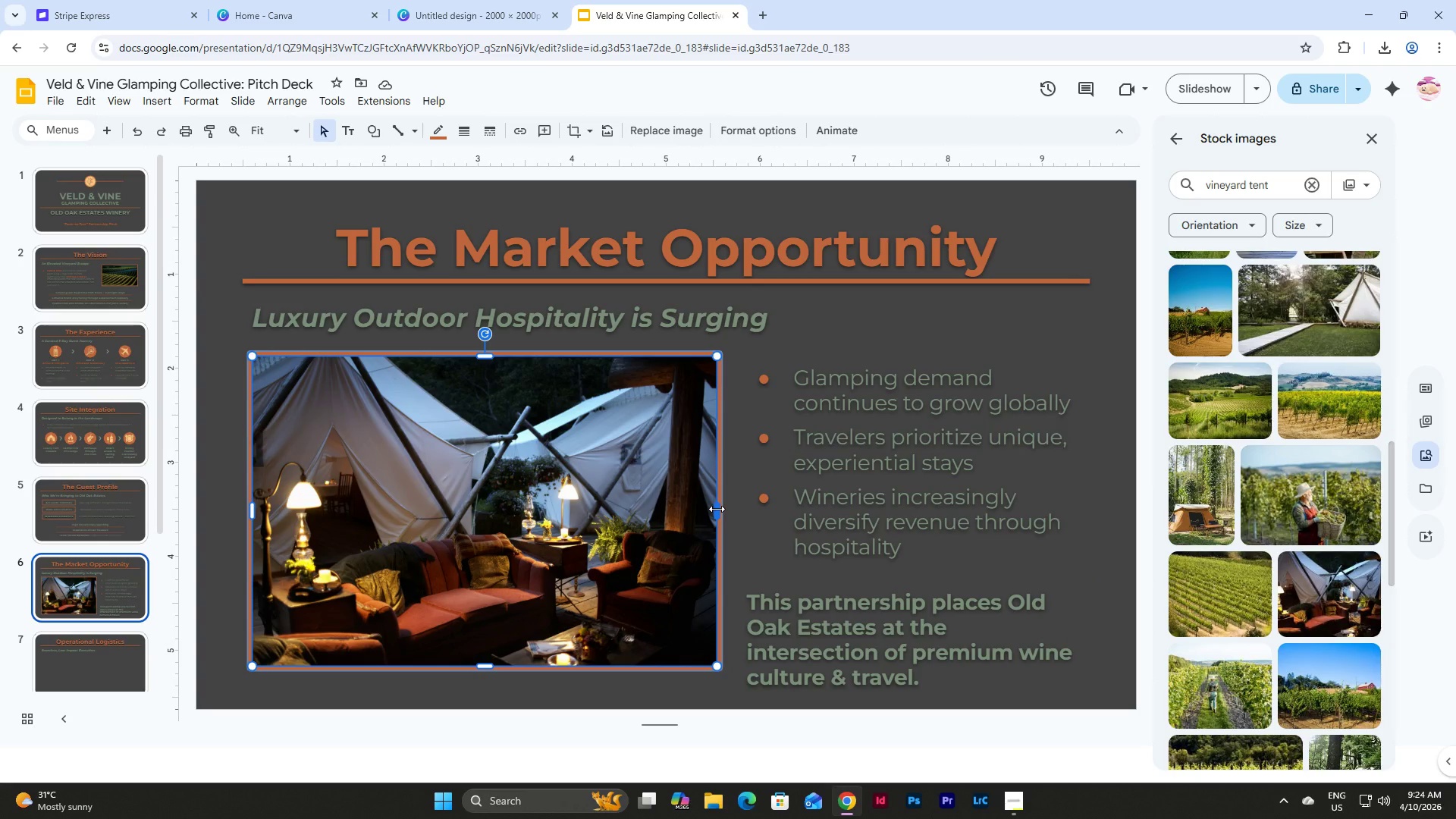 
left_click_drag(start_coordinate=[717, 509], to_coordinate=[700, 509])
 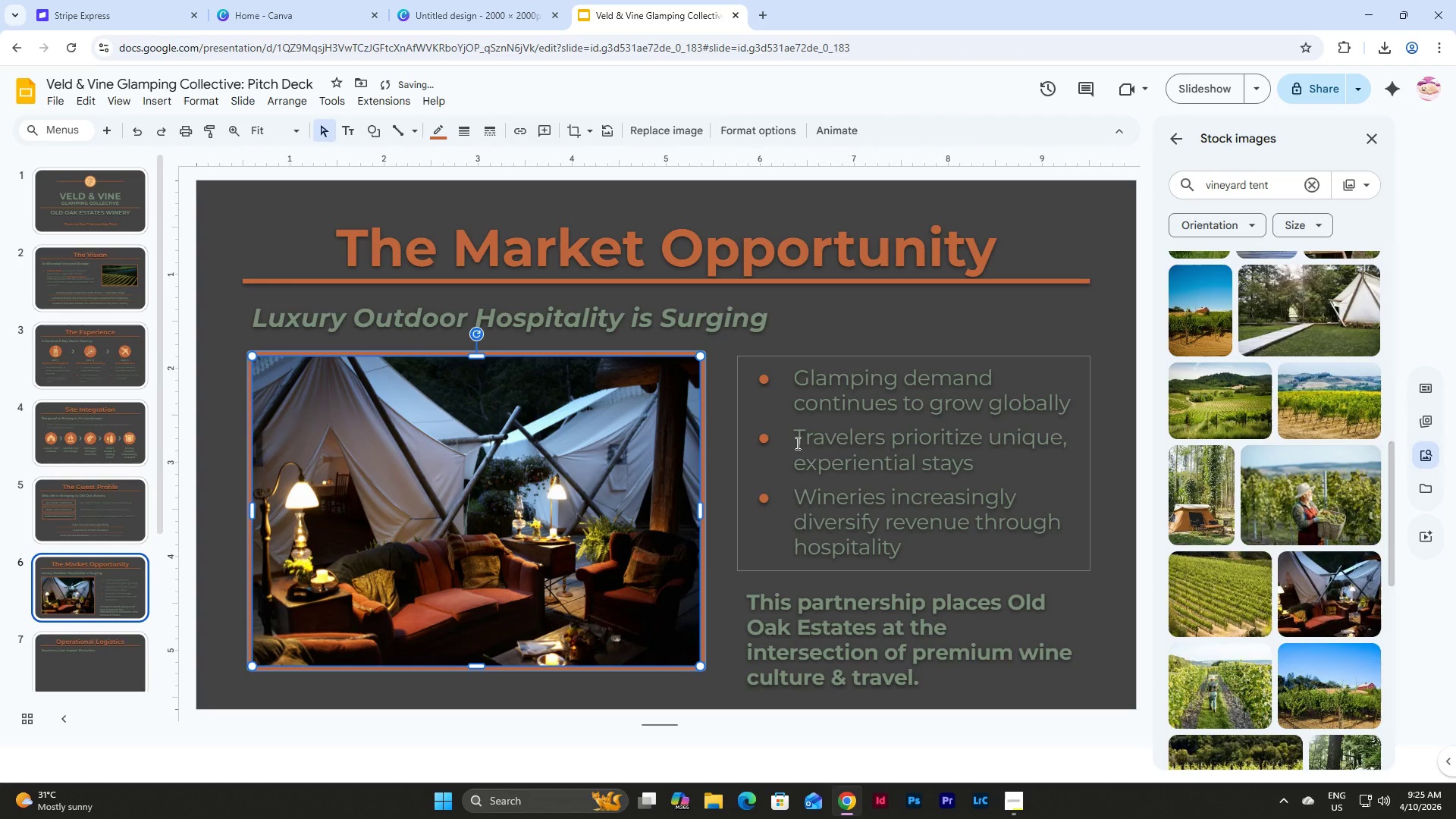 
left_click([796, 443])
 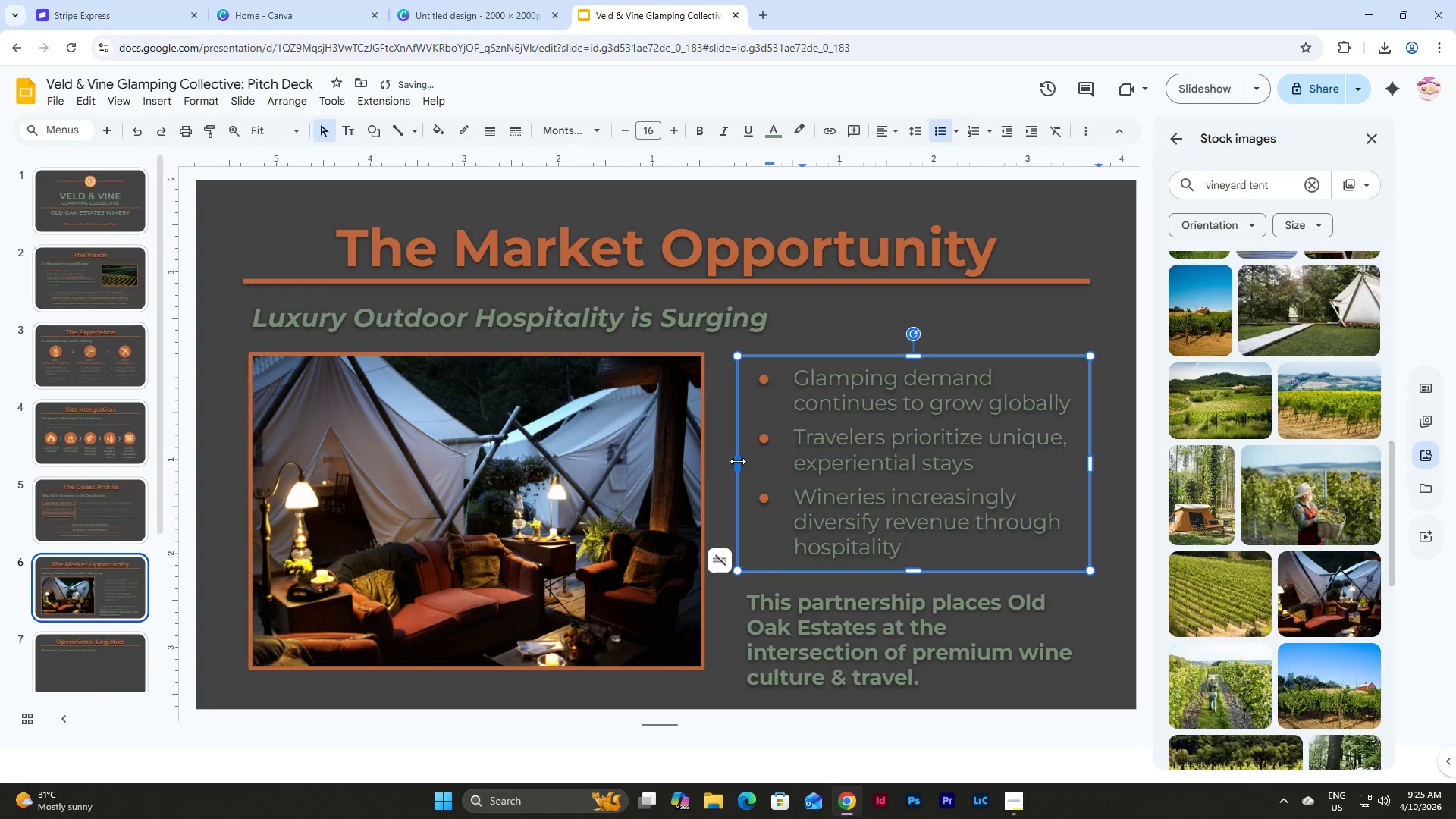 
left_click_drag(start_coordinate=[738, 461], to_coordinate=[712, 461])
 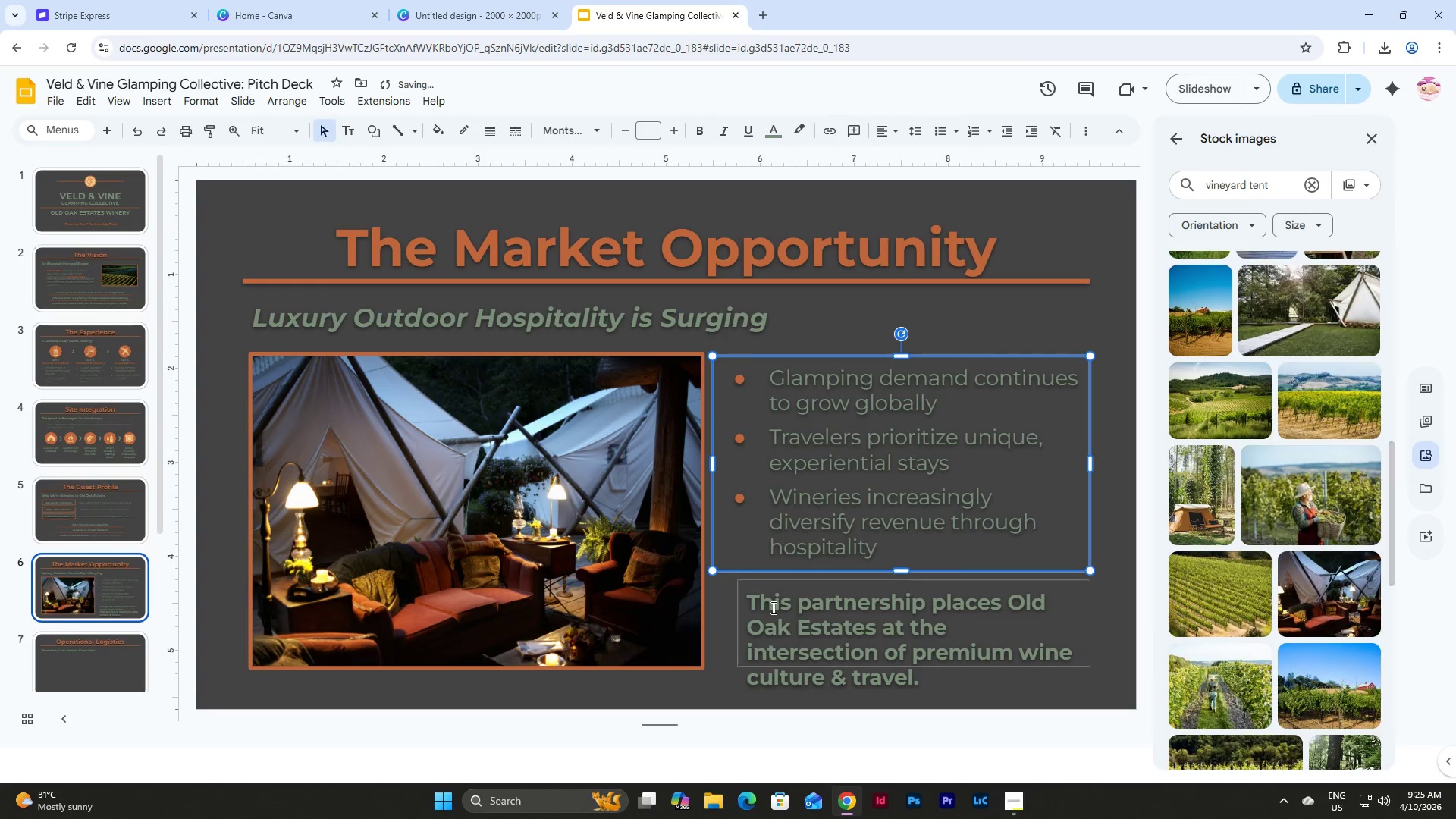 
left_click([772, 607])
 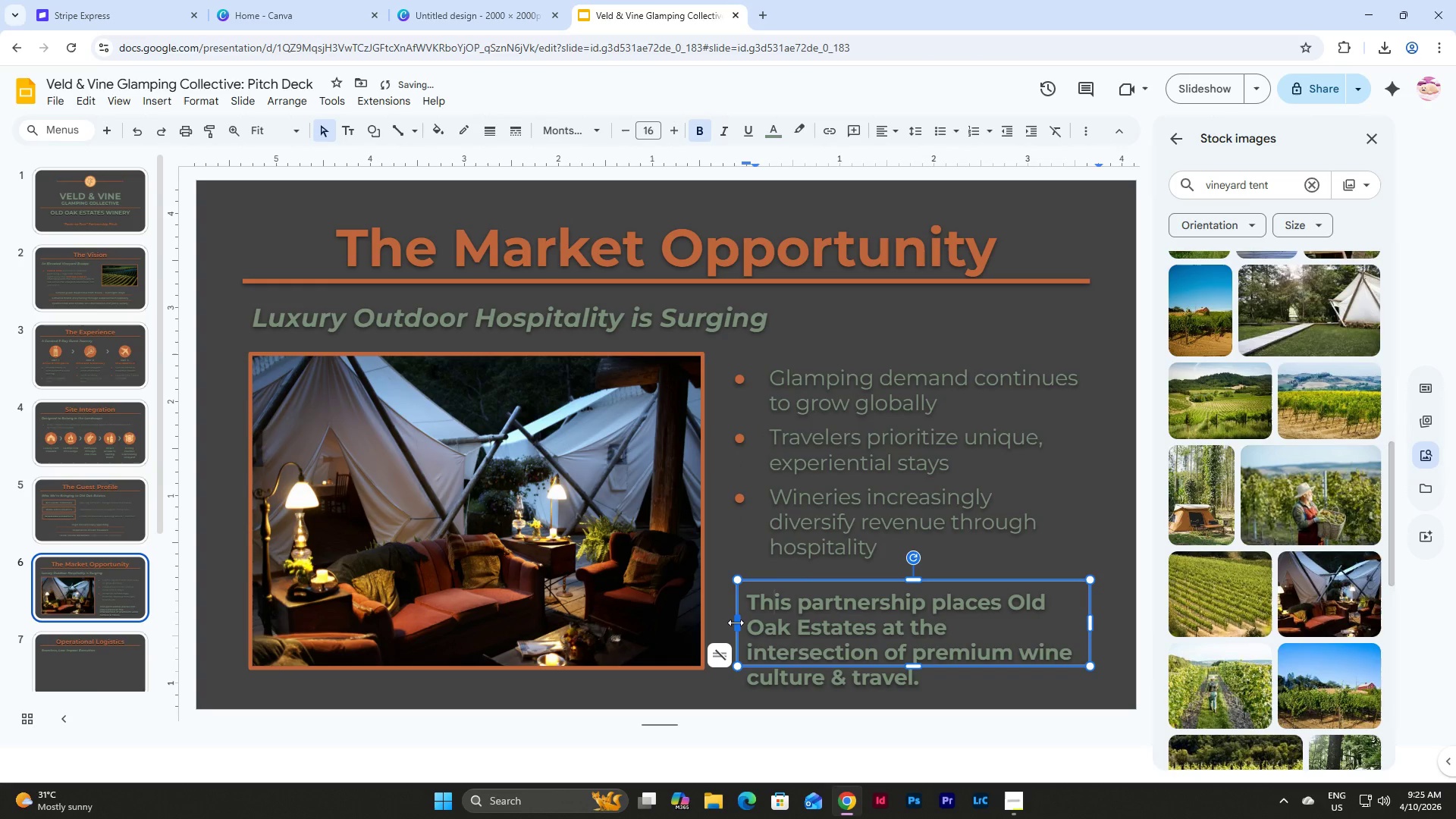 
left_click_drag(start_coordinate=[736, 623], to_coordinate=[711, 623])
 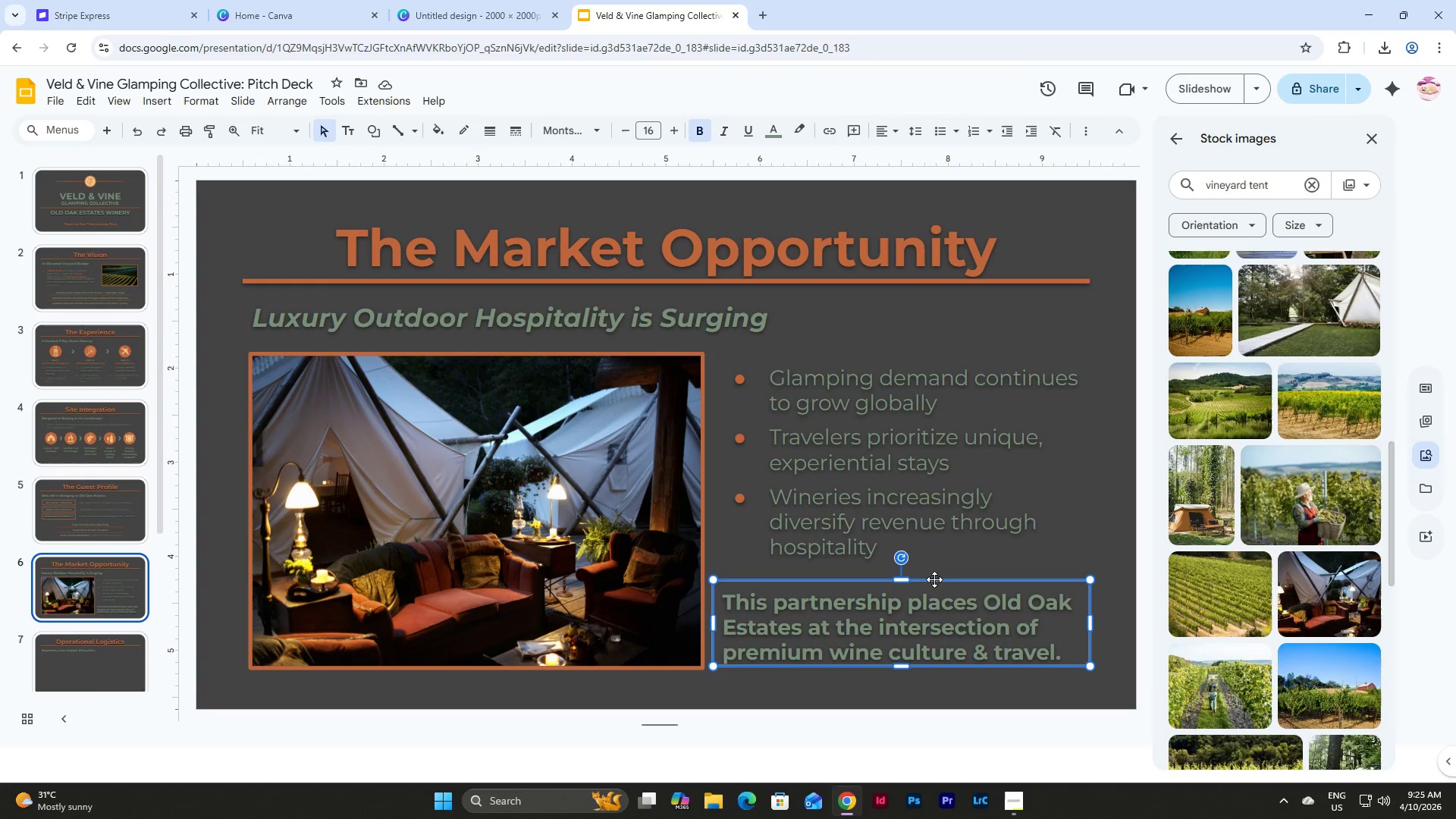 
wait(10.5)
 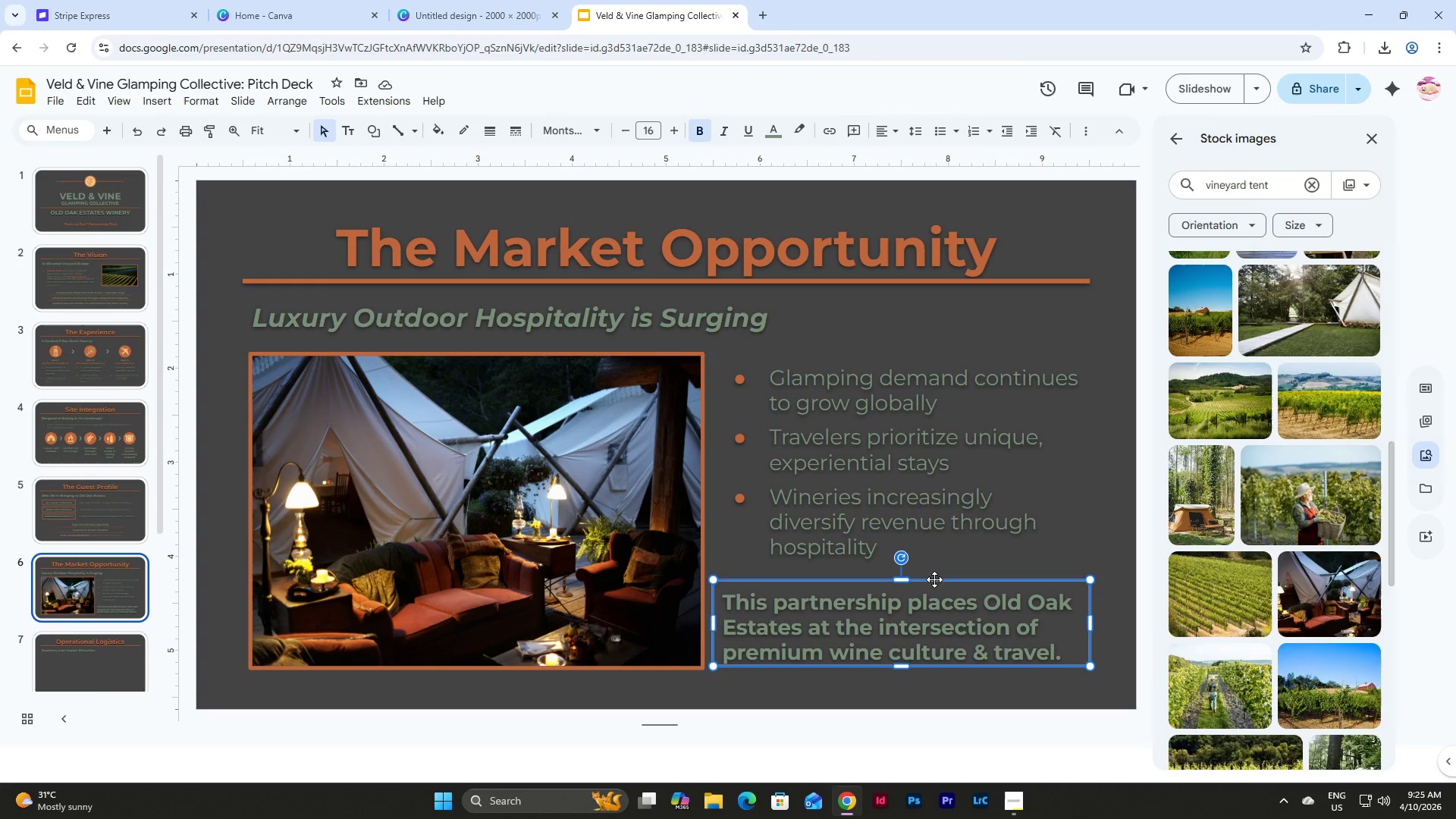 
left_click([923, 161])
 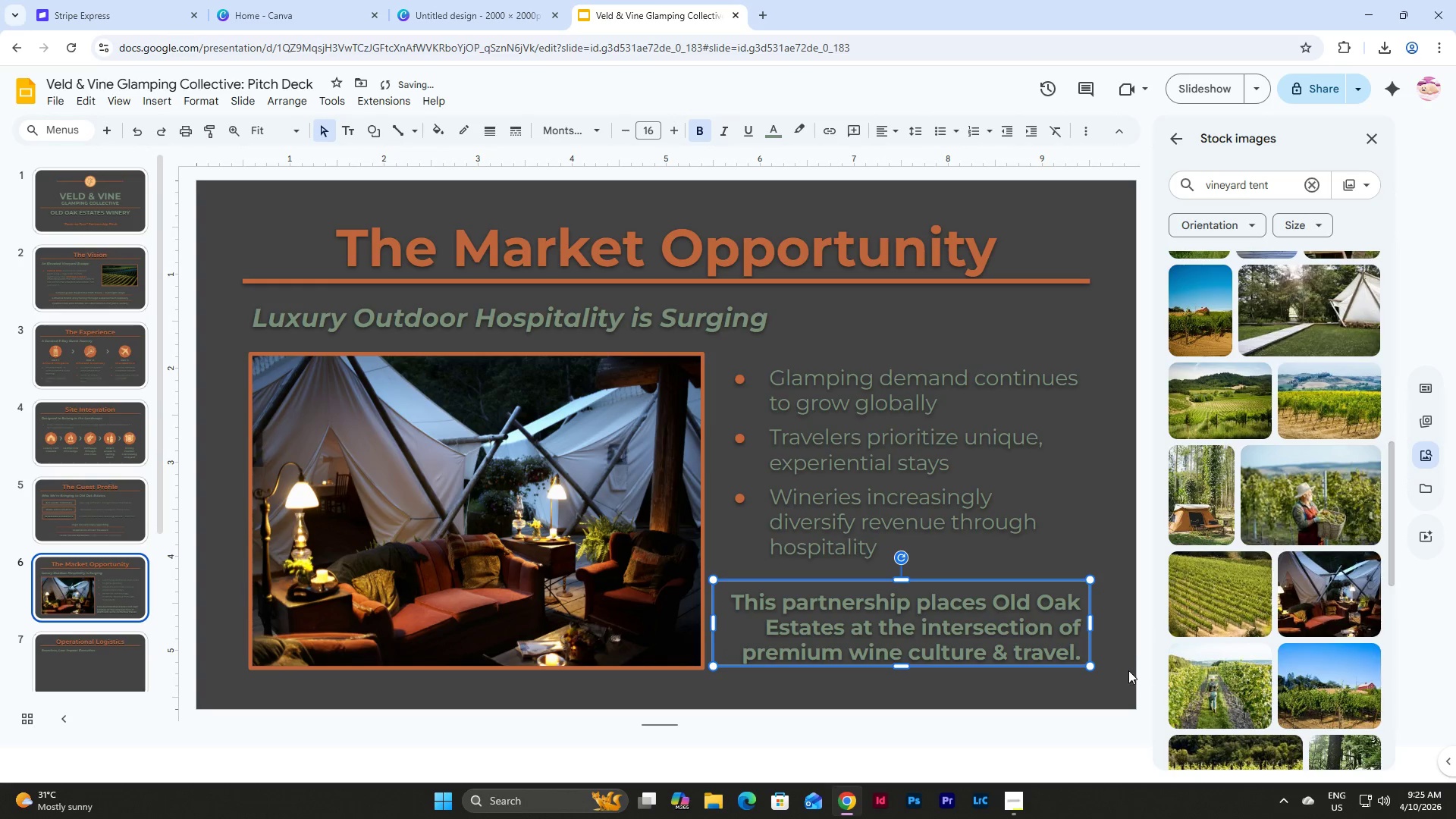 
left_click([1115, 685])
 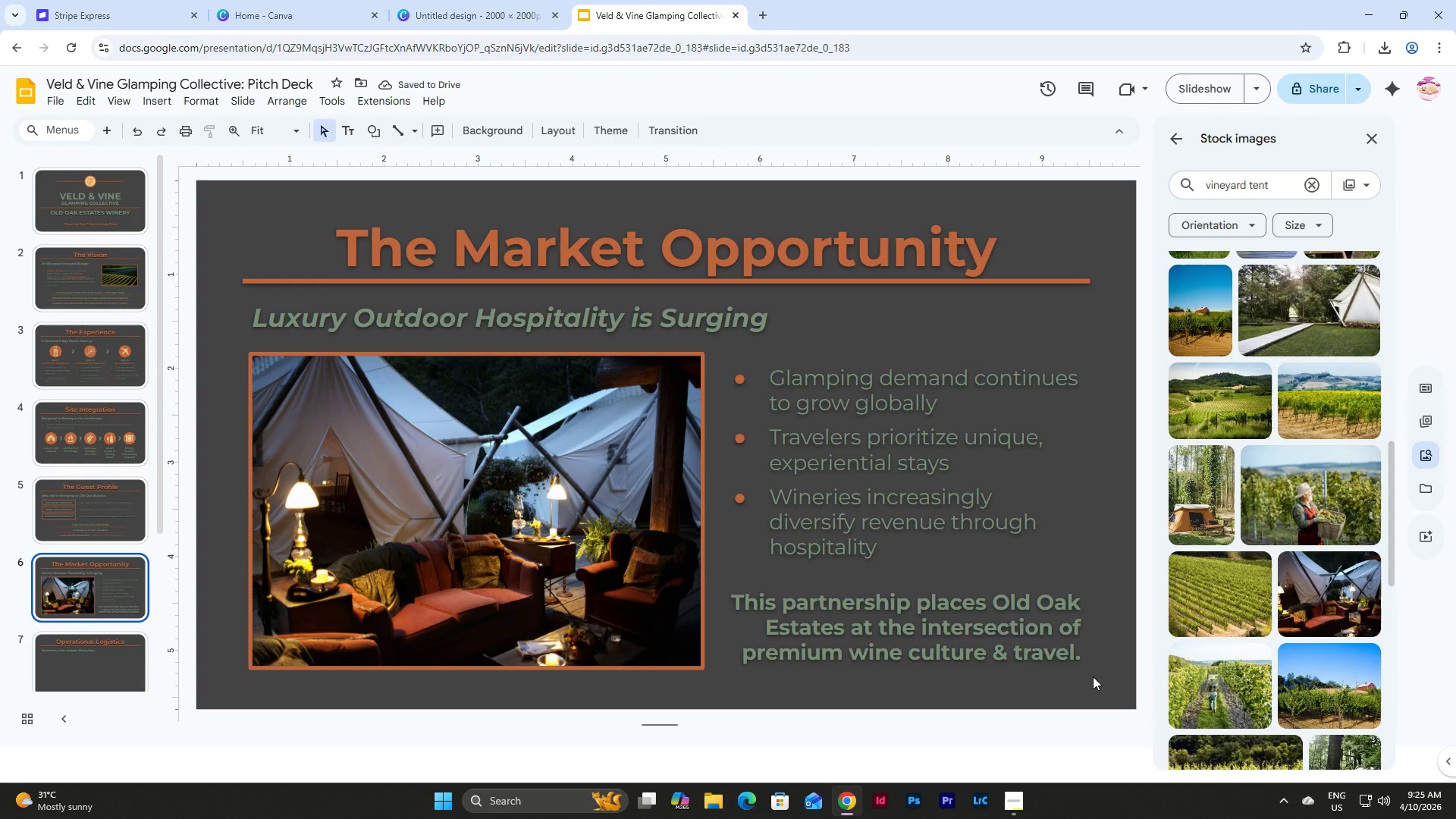 
left_click_drag(start_coordinate=[1092, 676], to_coordinate=[469, 408])
 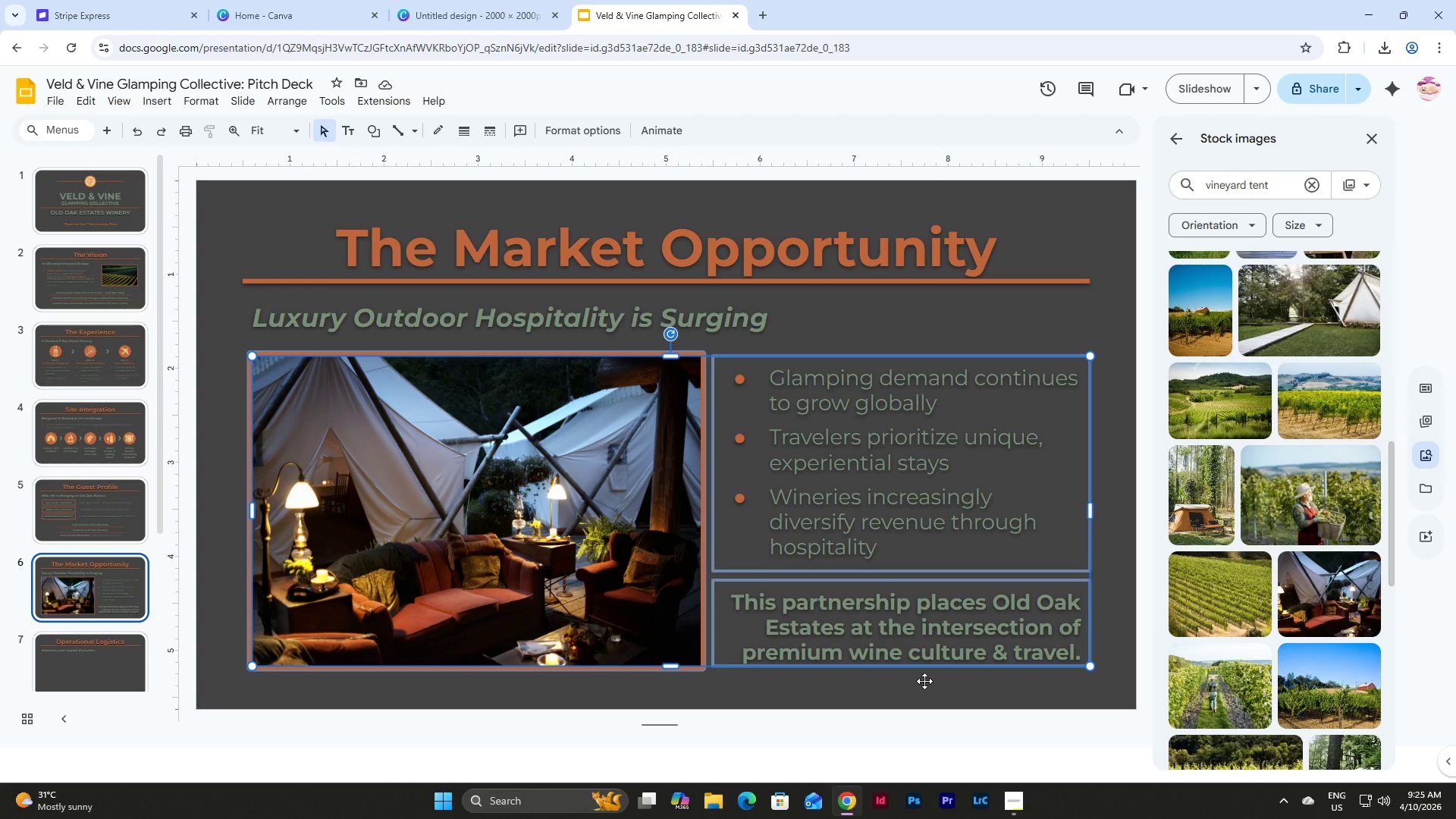 
left_click([924, 681])
 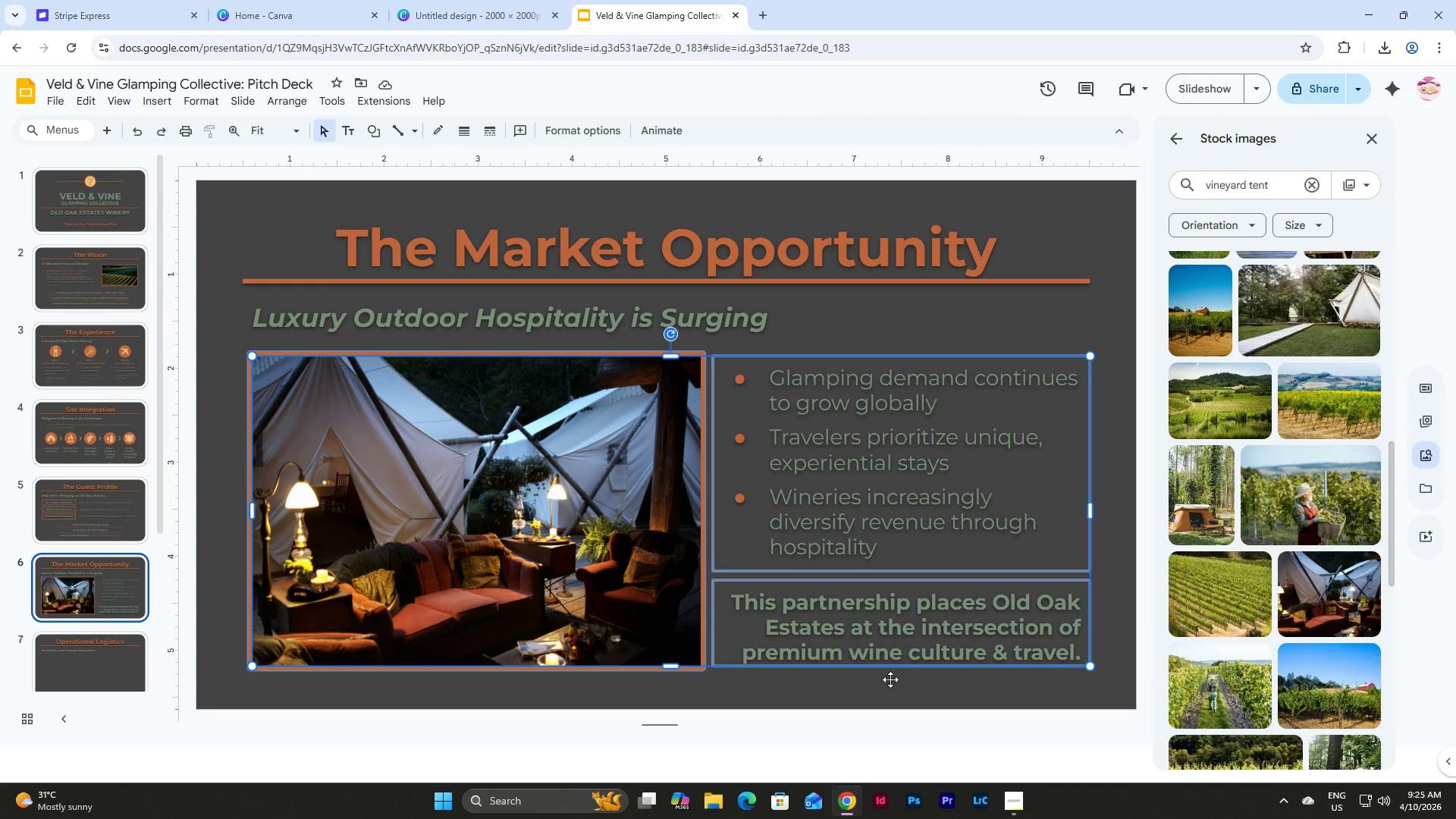 
left_click([896, 694])
 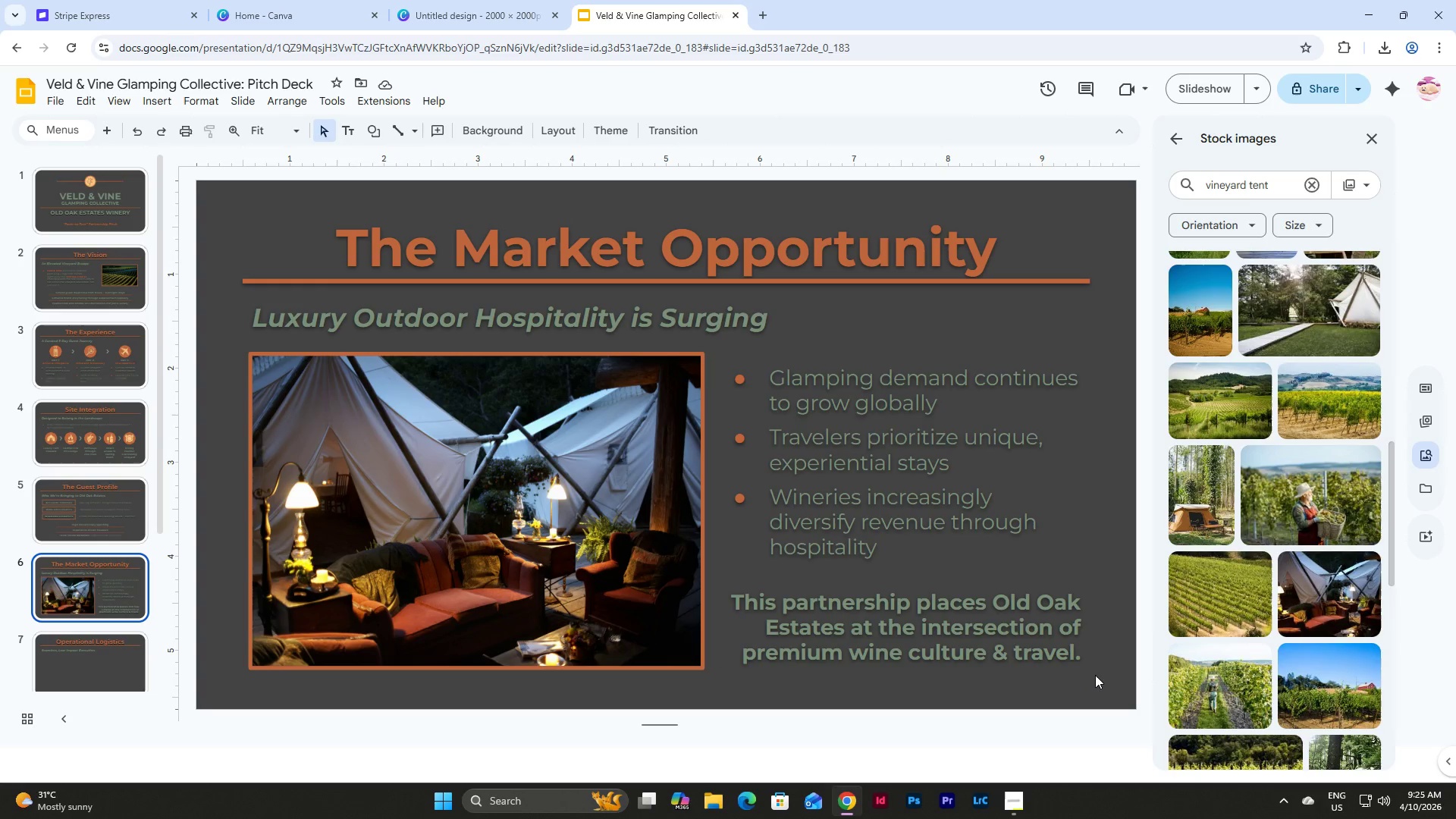 
left_click_drag(start_coordinate=[1095, 674], to_coordinate=[782, 369])
 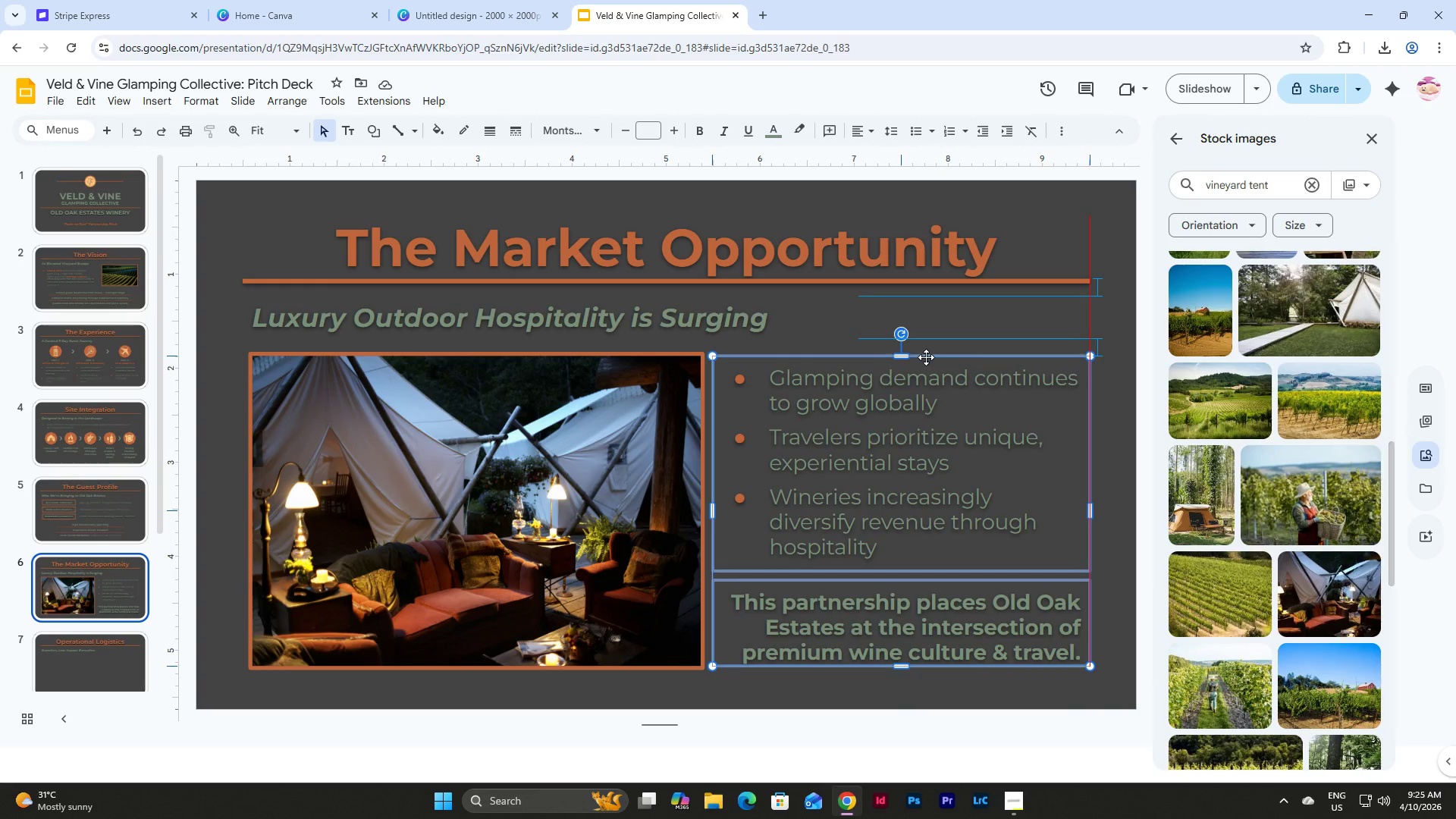 
left_click([926, 357])
 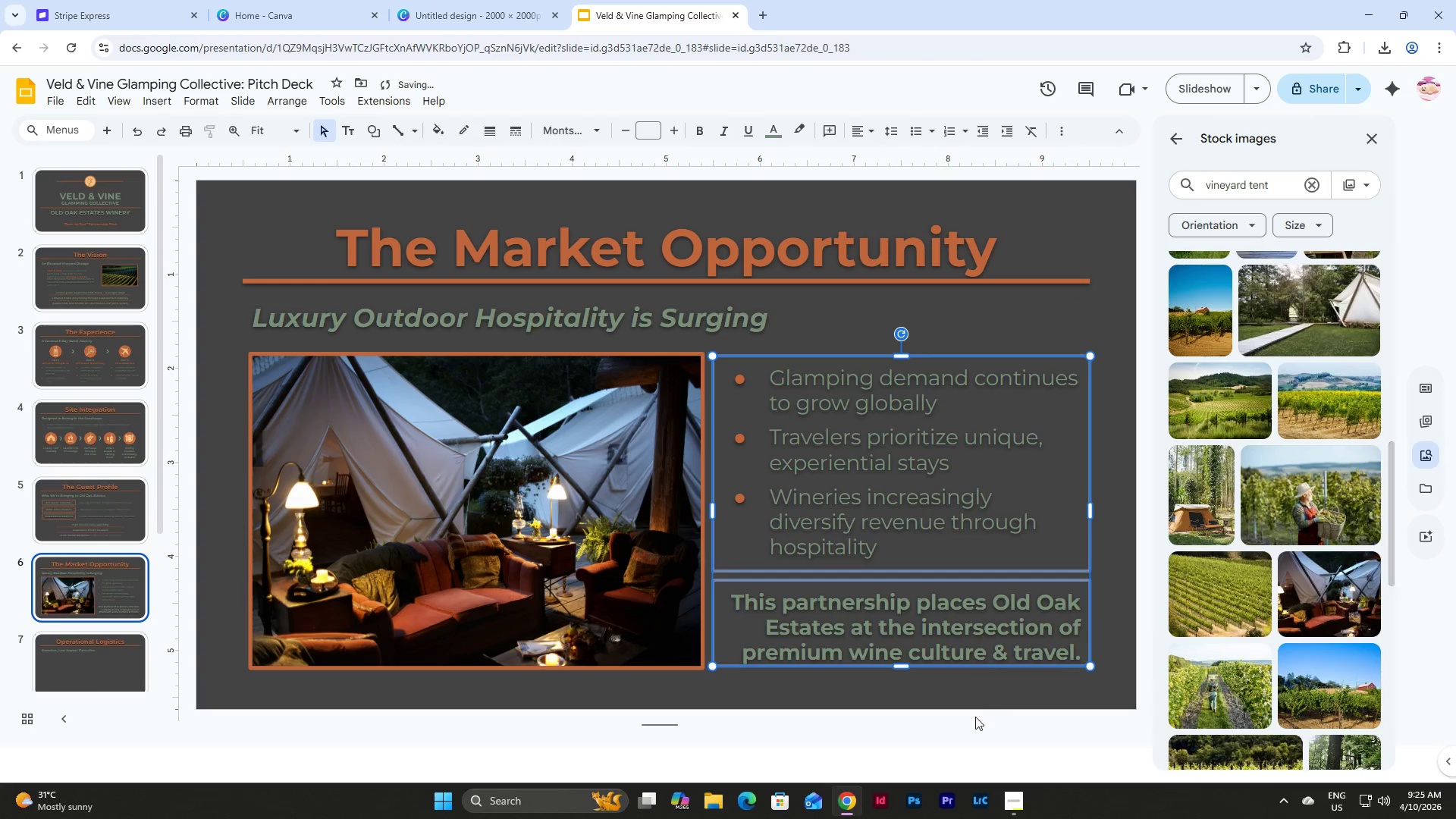 
left_click([971, 691])
 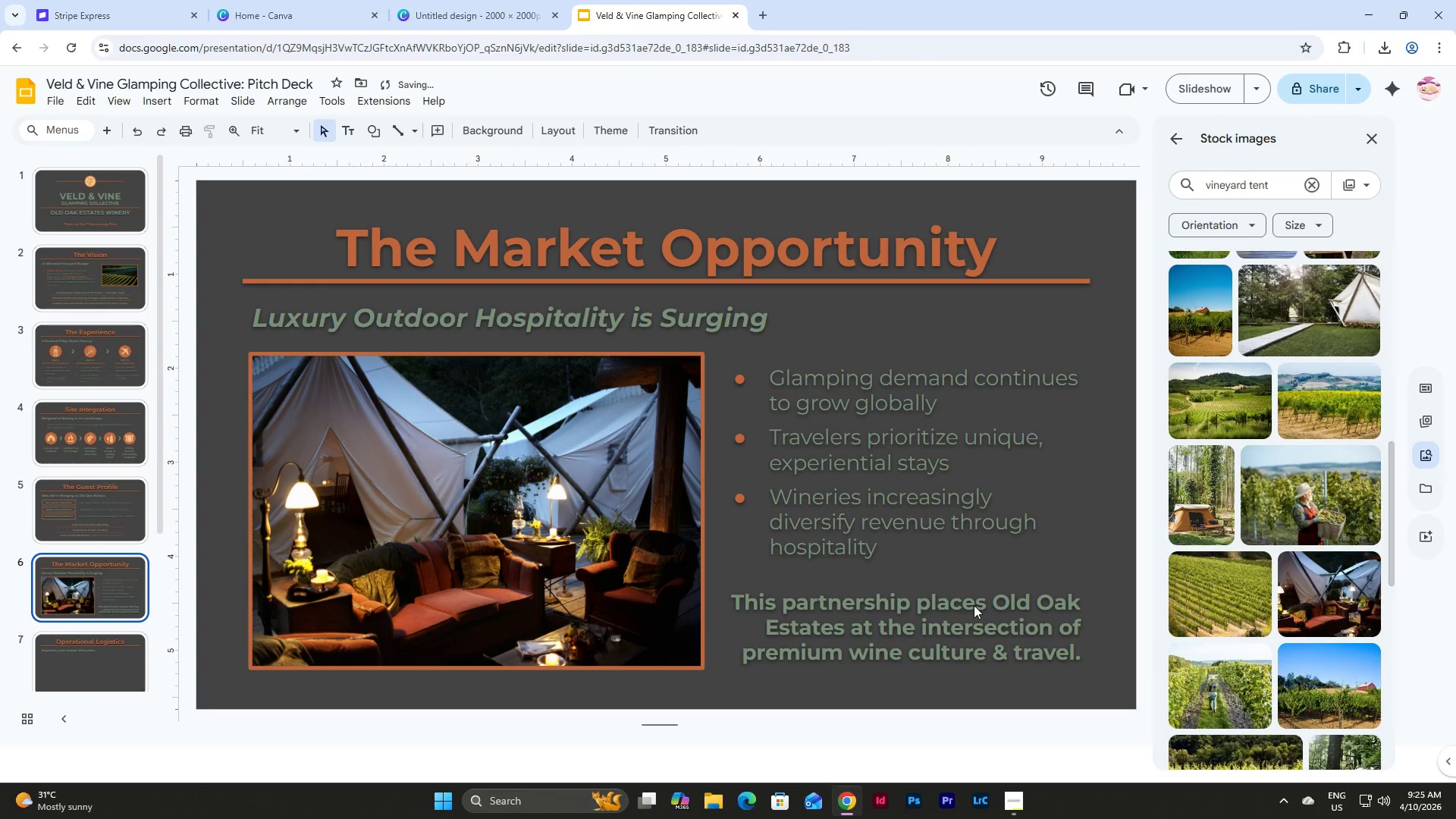 
left_click([974, 589])
 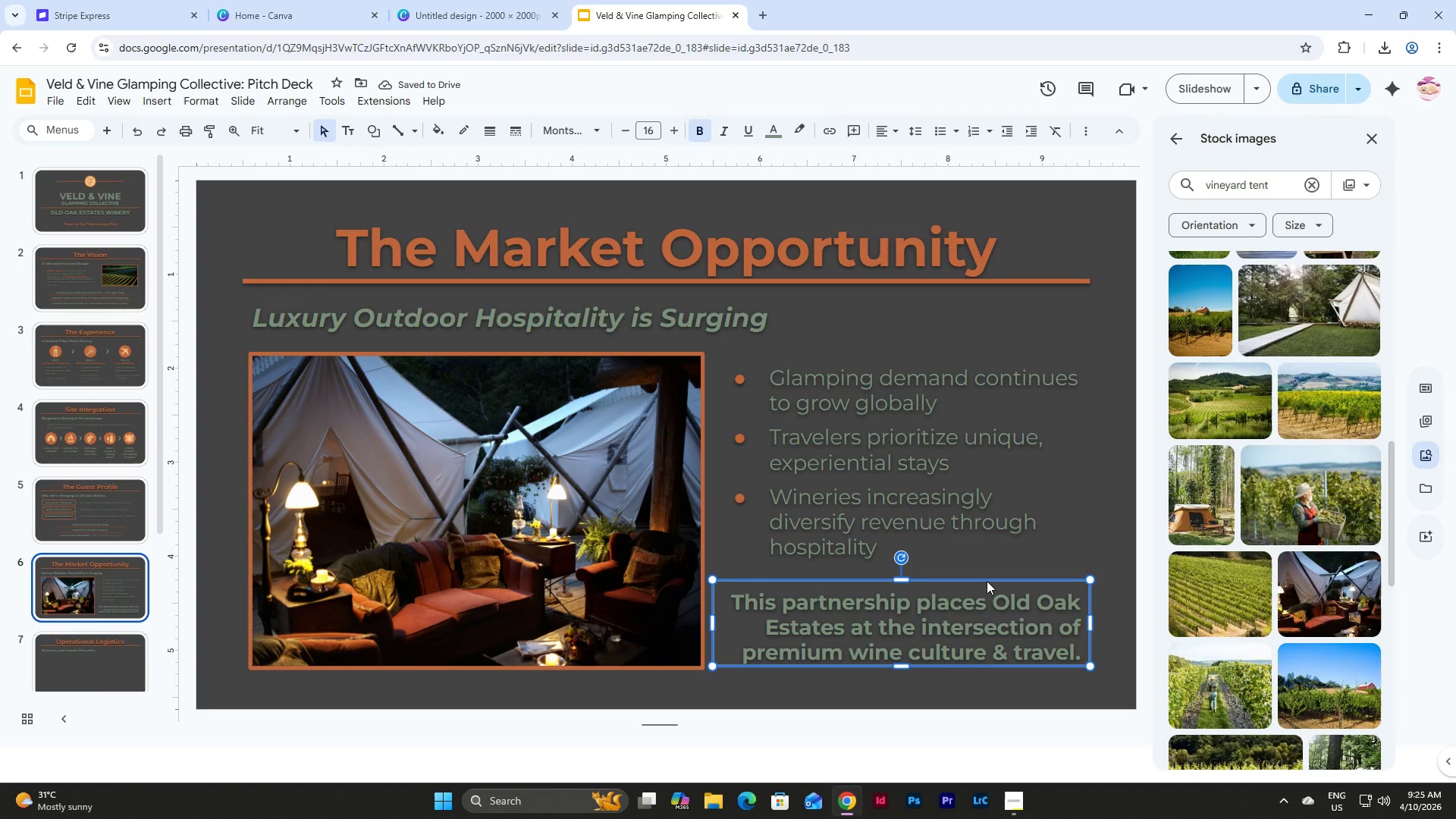 
left_click([987, 580])
 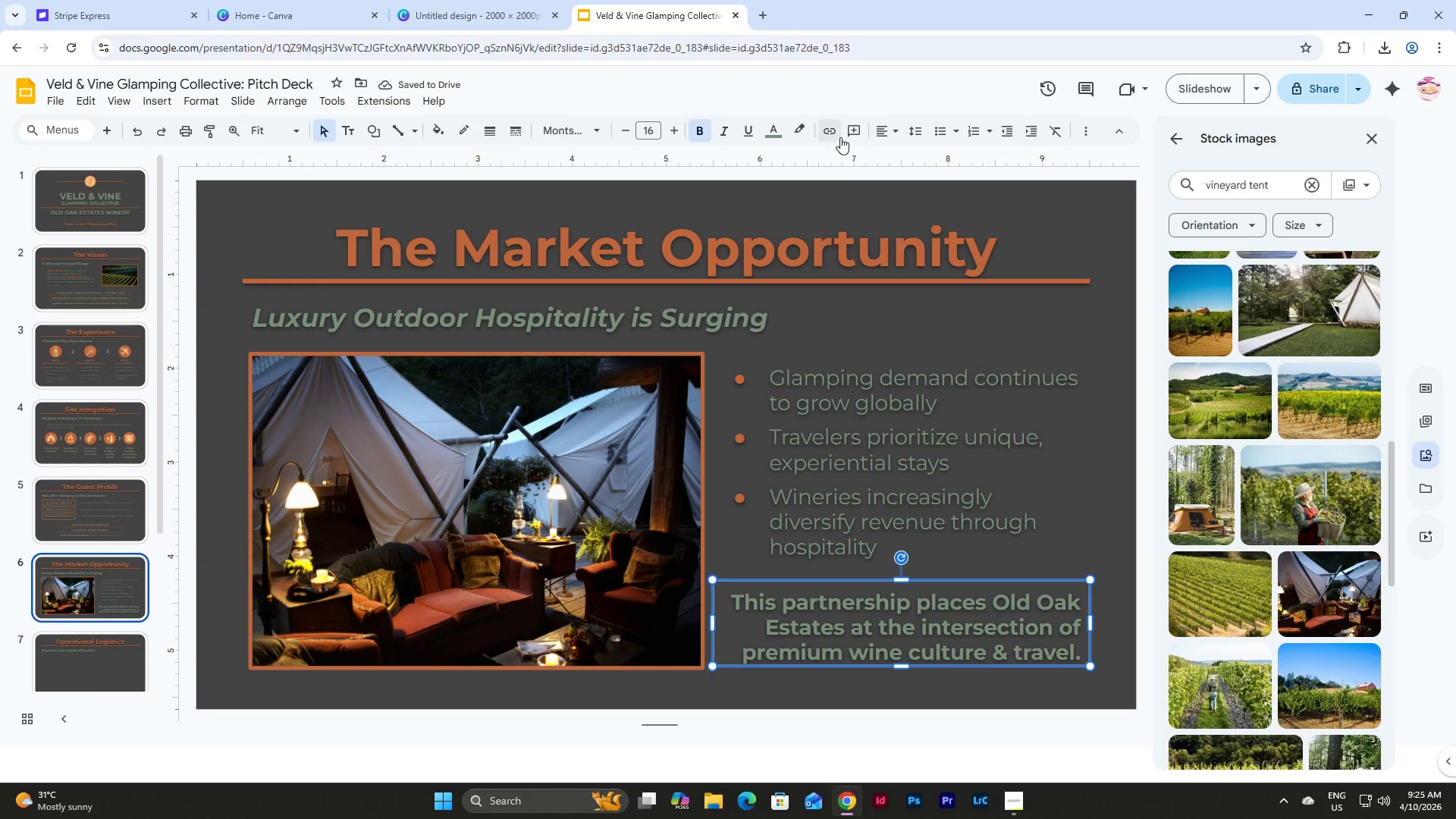 
left_click([886, 130])
 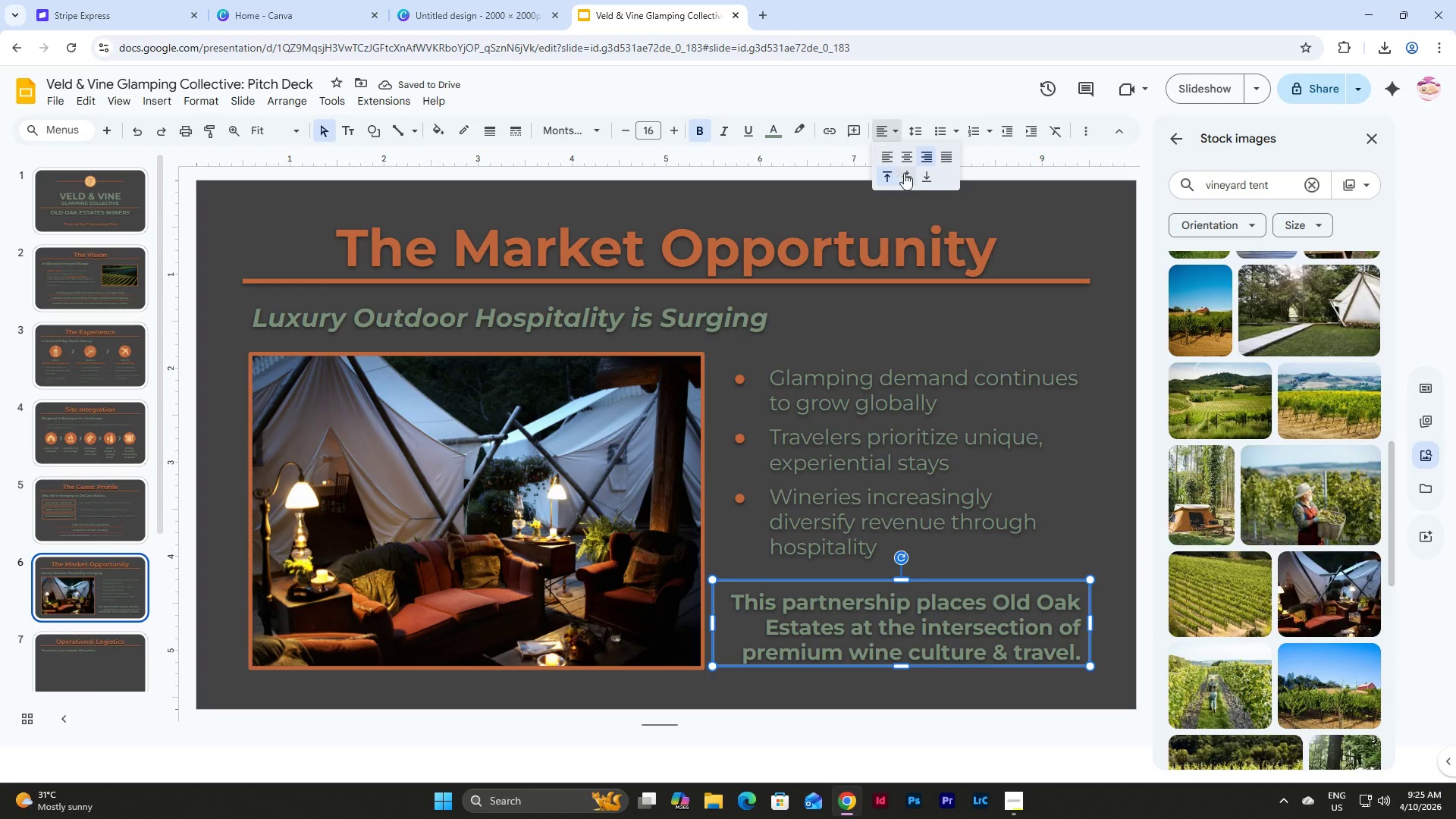 
left_click([905, 176])
 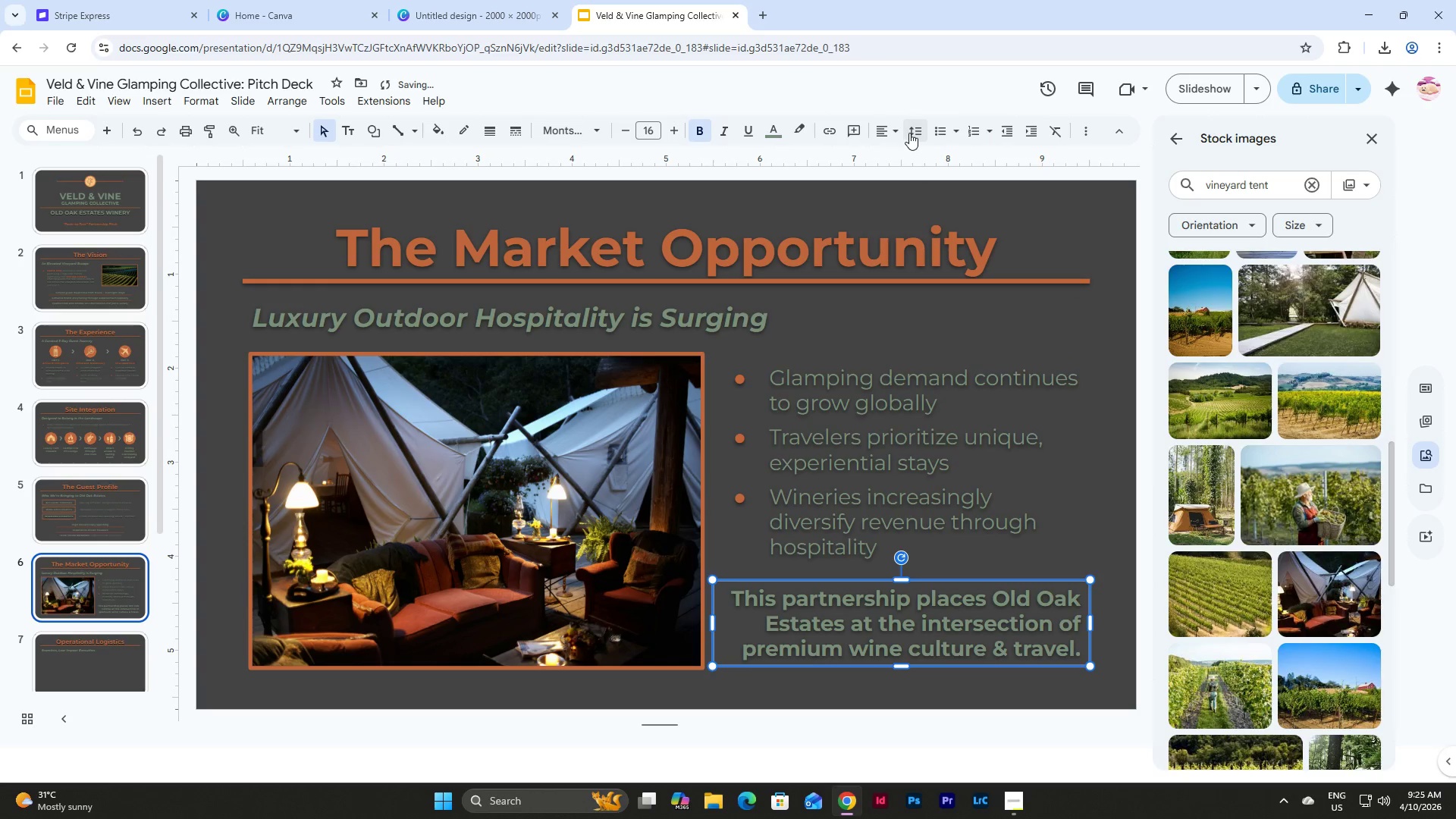 
left_click([889, 129])
 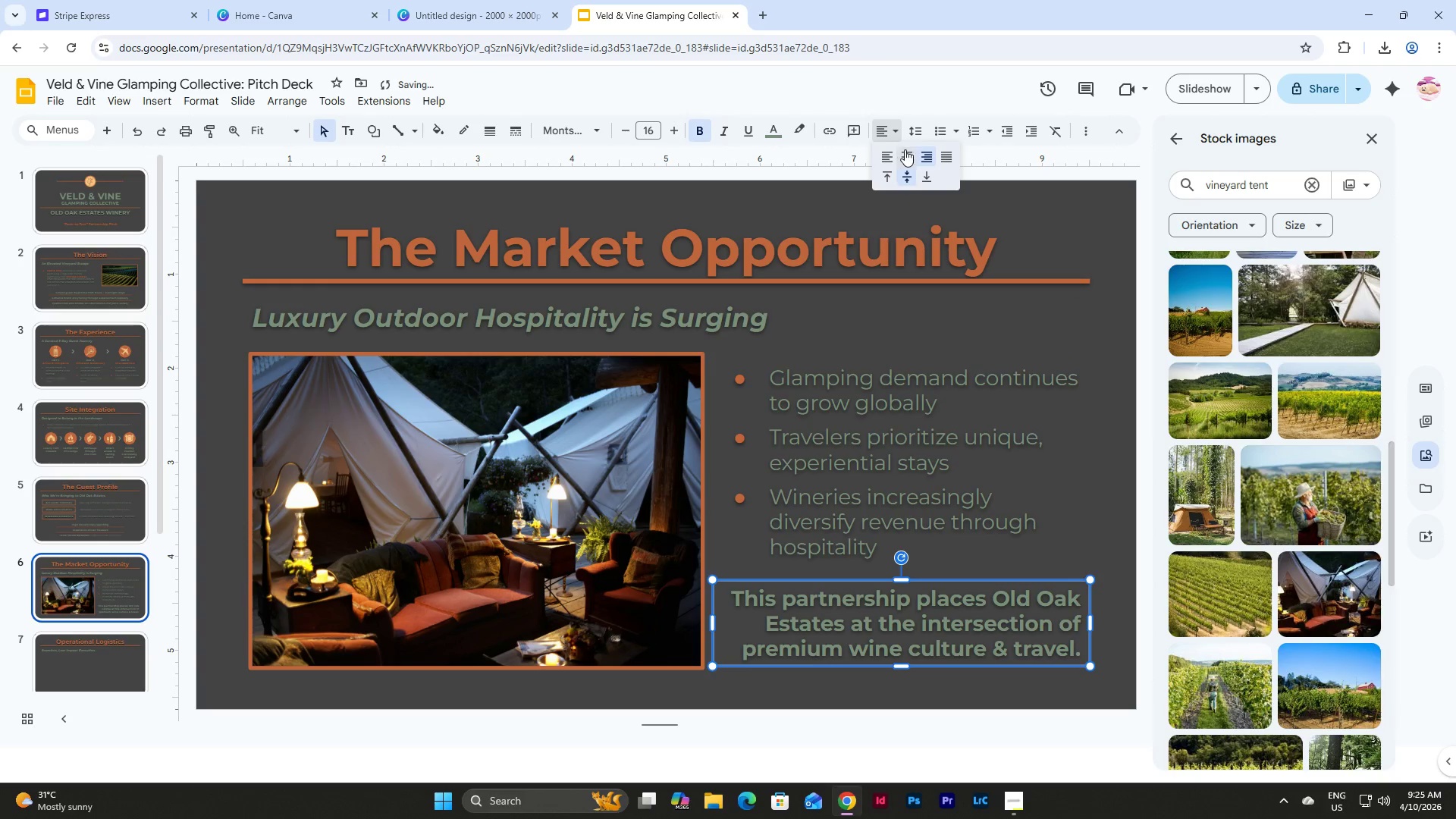 
left_click([905, 152])
 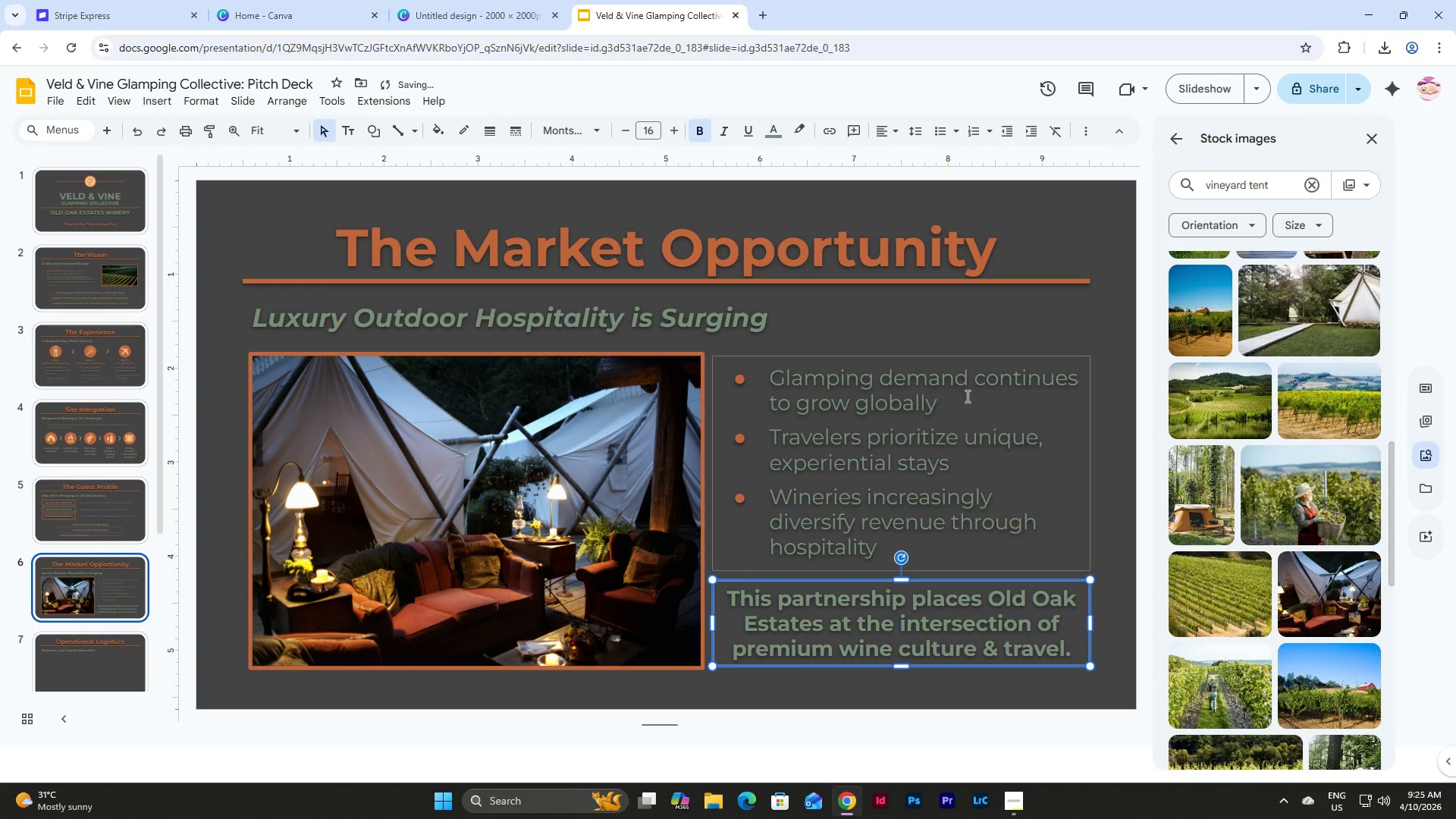 
left_click([886, 127])
 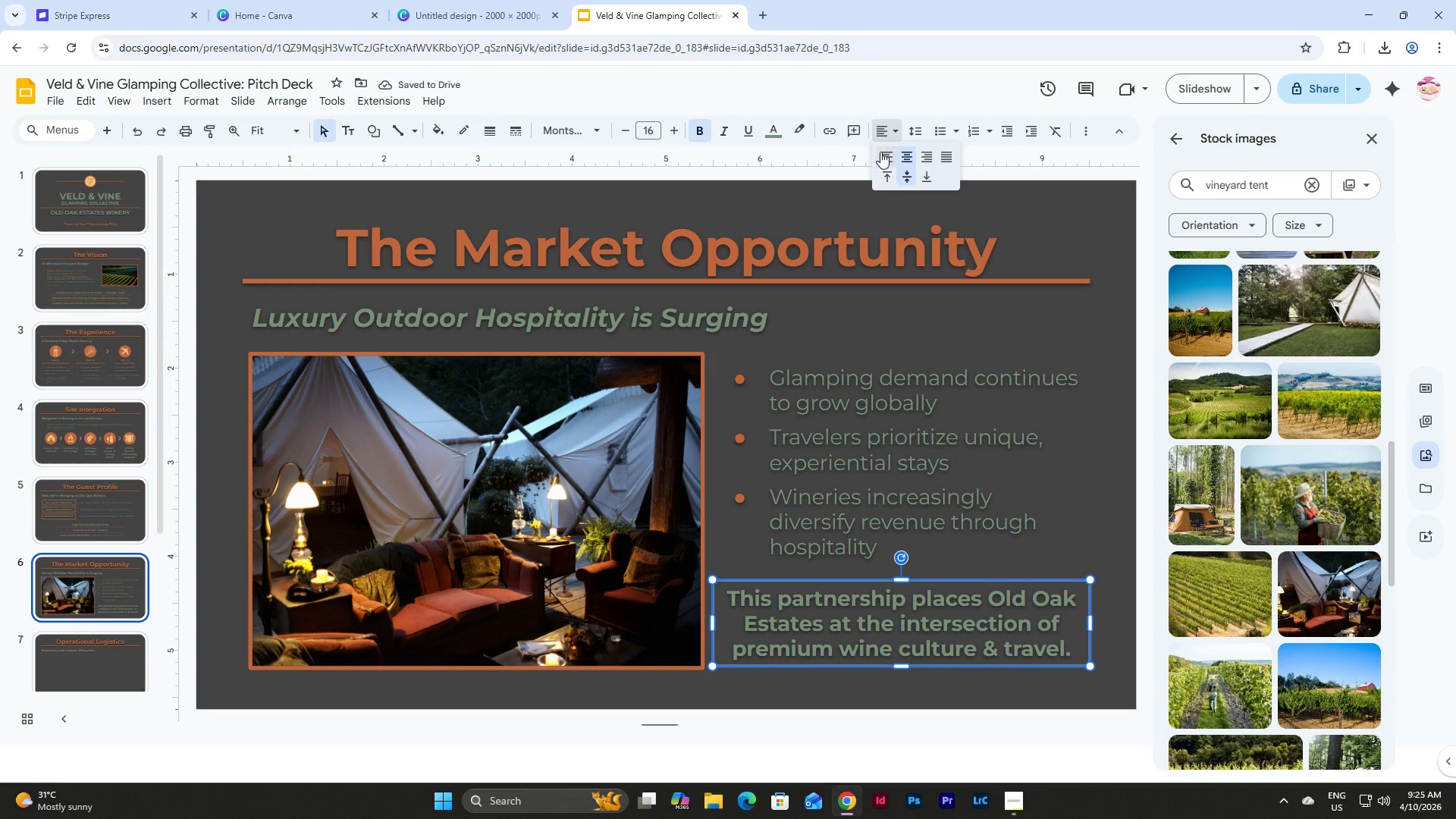 
left_click([880, 152])
 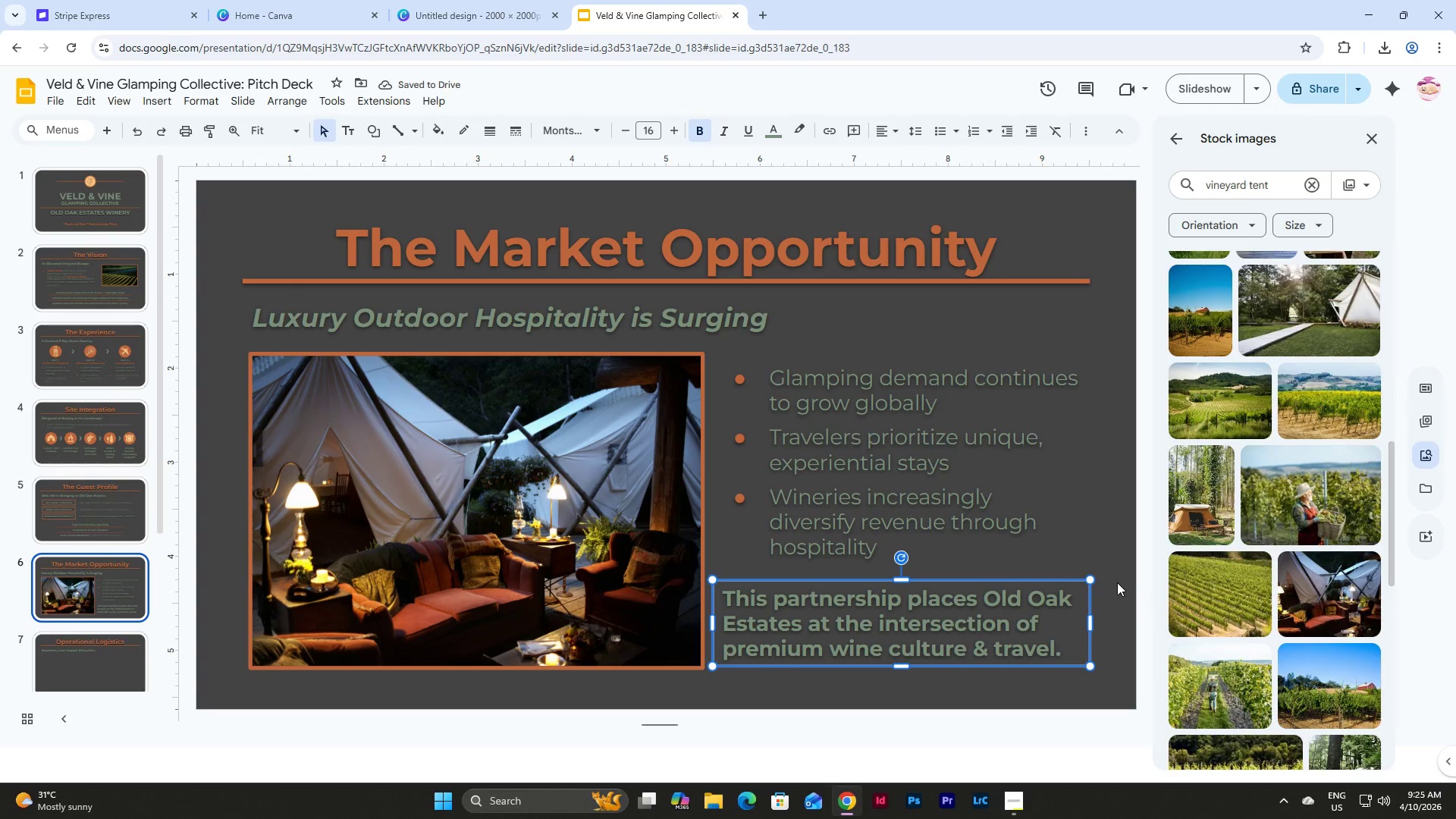 
left_click([1111, 563])
 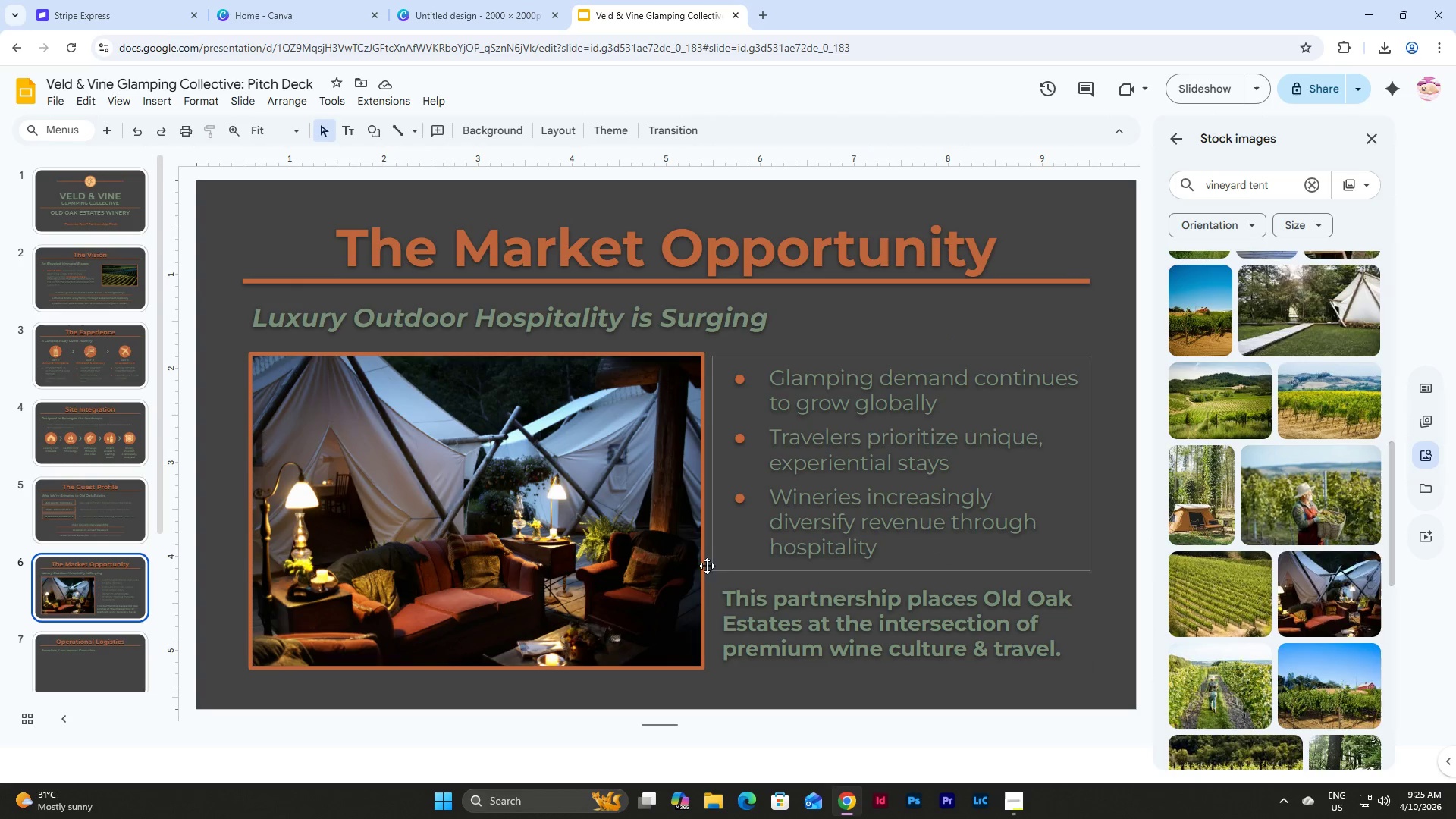 
left_click([560, 544])
 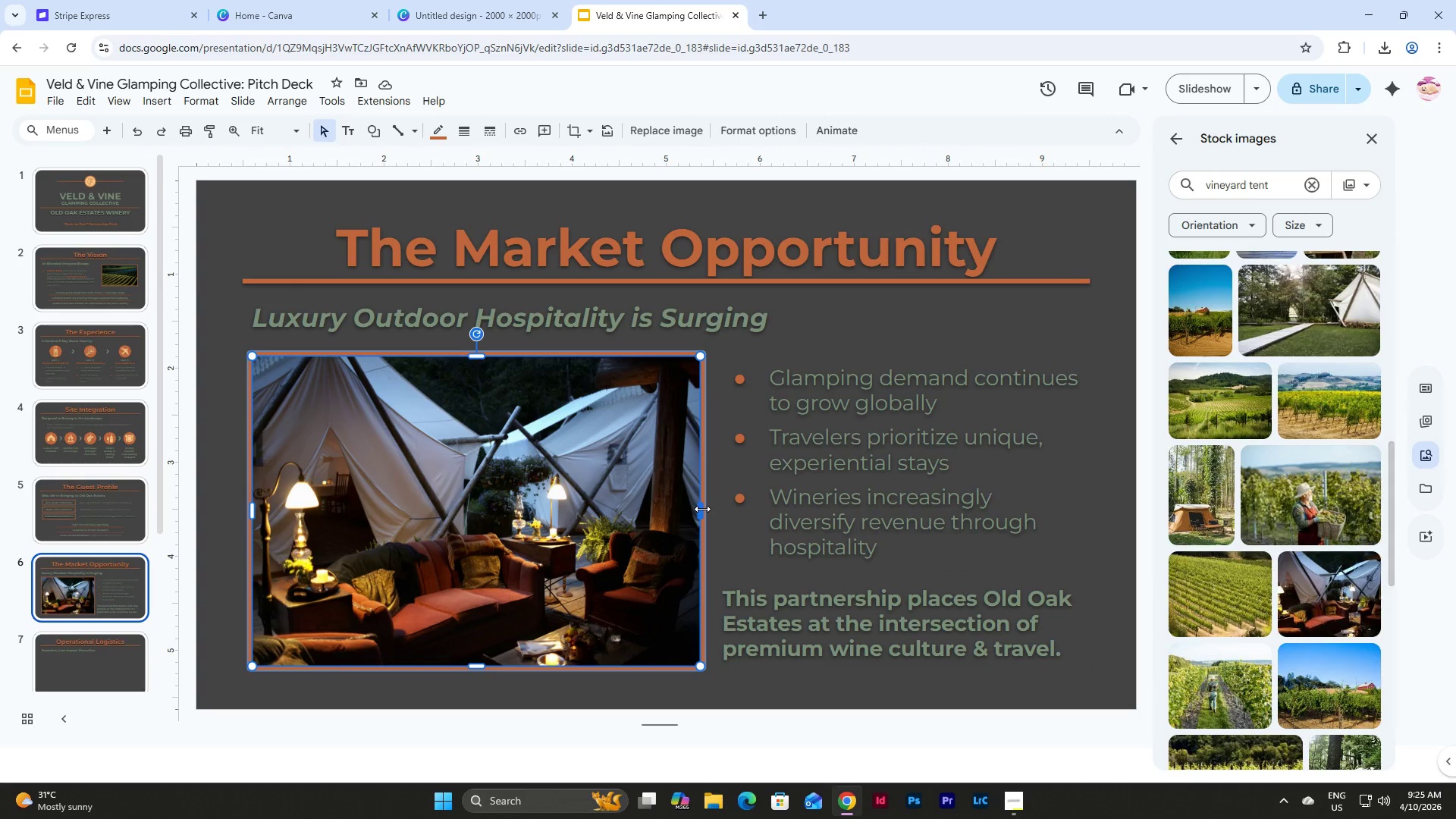 
left_click_drag(start_coordinate=[702, 509], to_coordinate=[690, 507])
 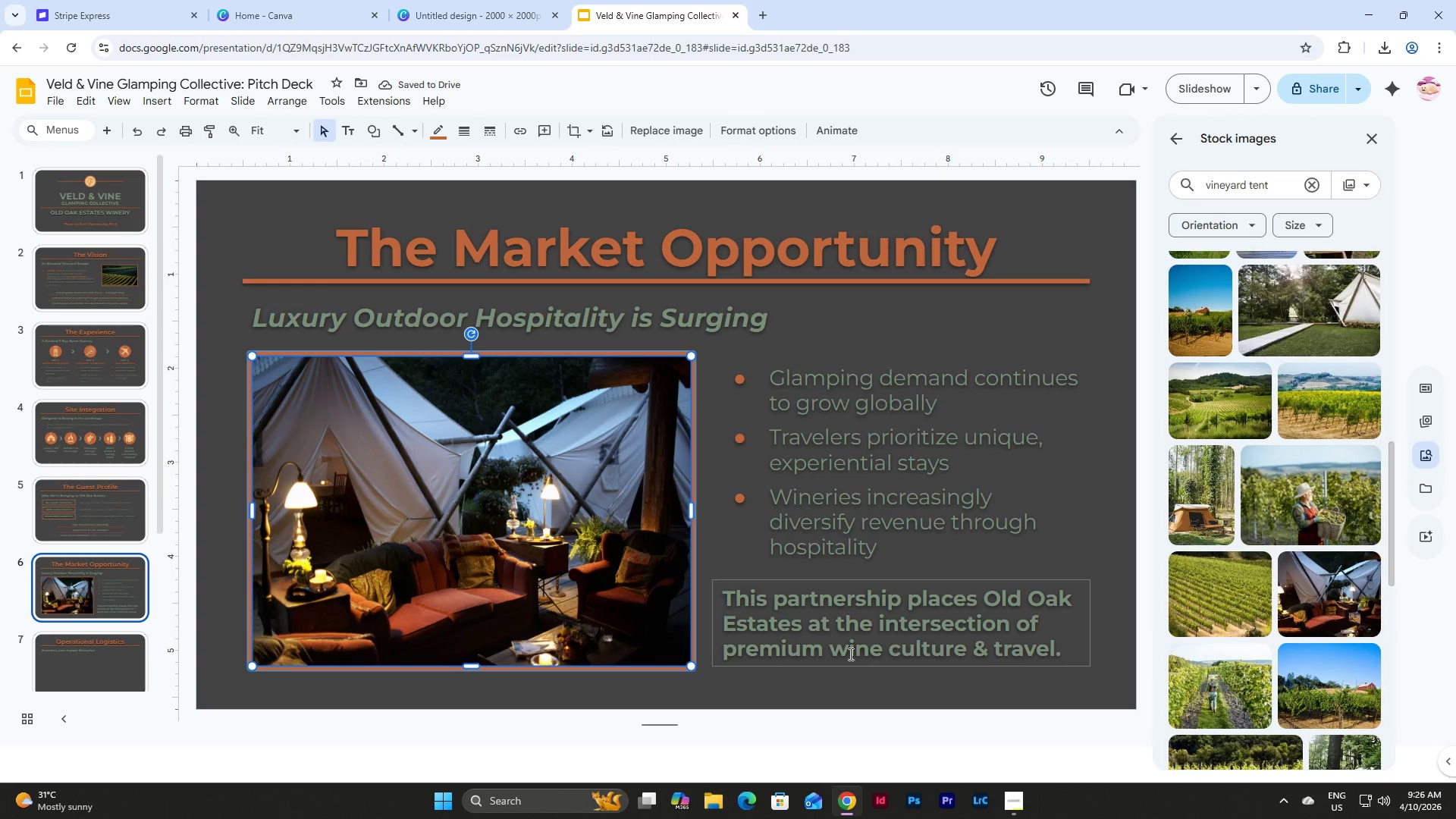 
left_click([796, 689])
 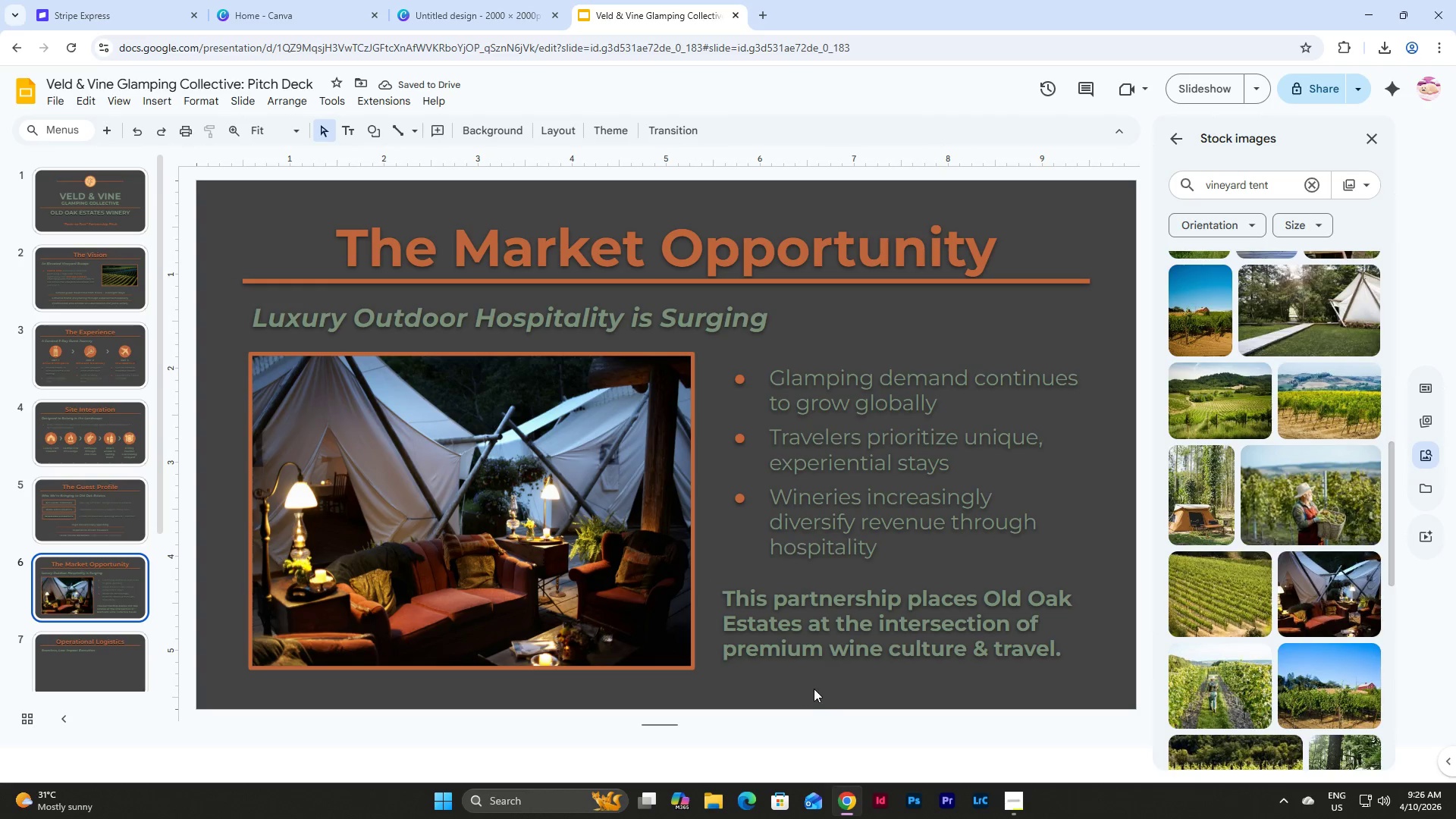 
left_click_drag(start_coordinate=[814, 689], to_coordinate=[733, 496])
 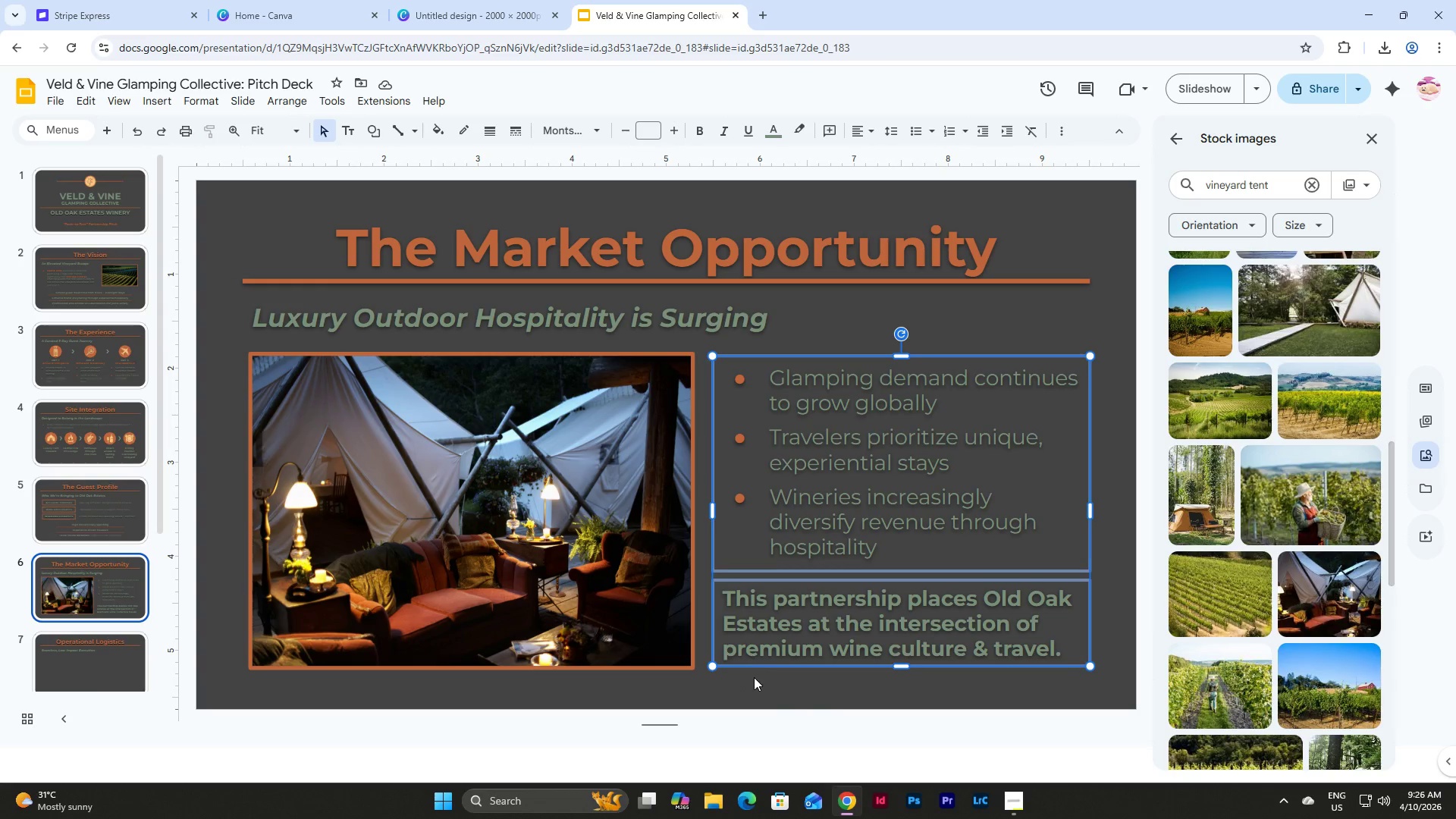 
left_click([755, 691])
 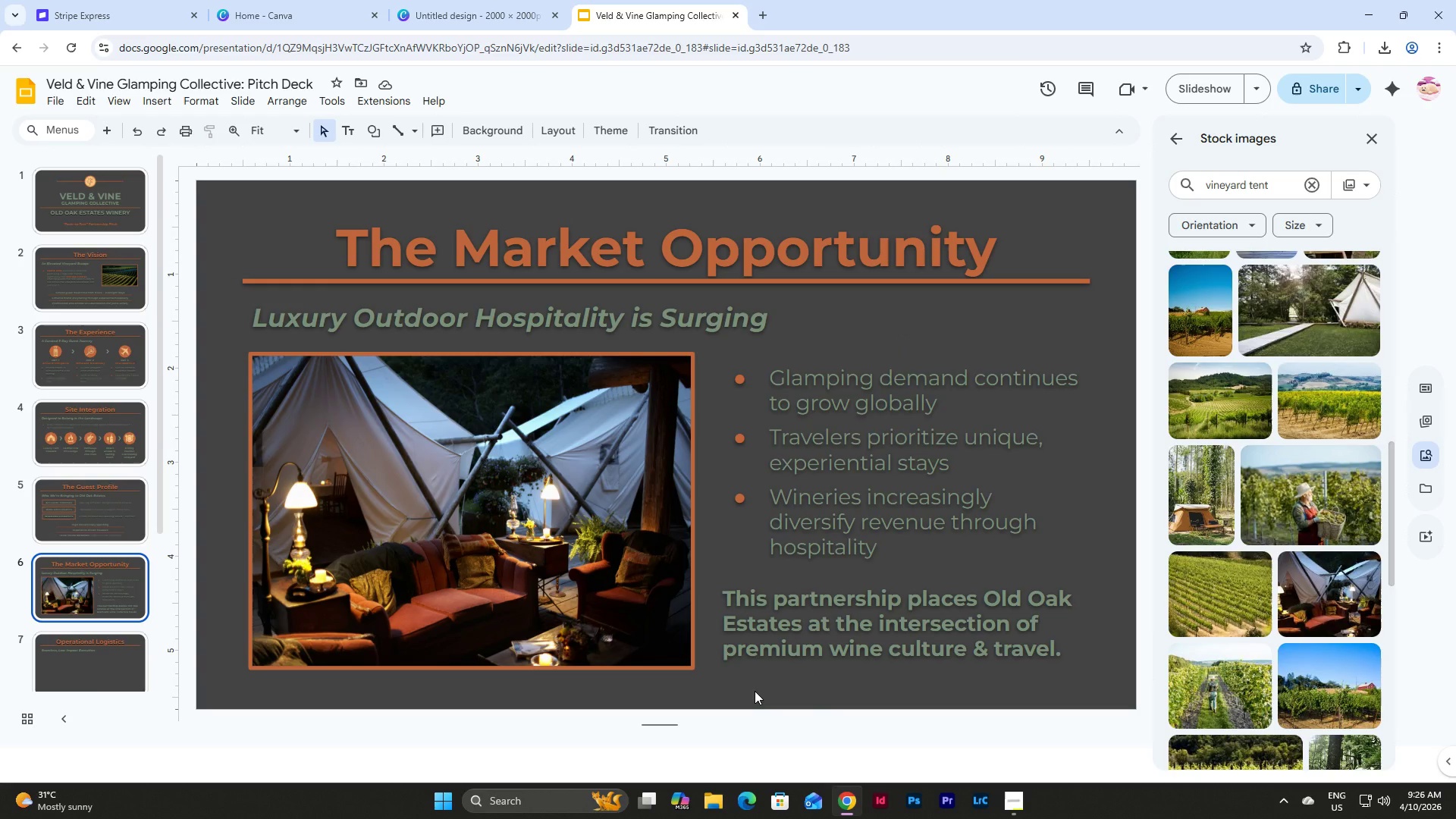 
wait(37.98)
 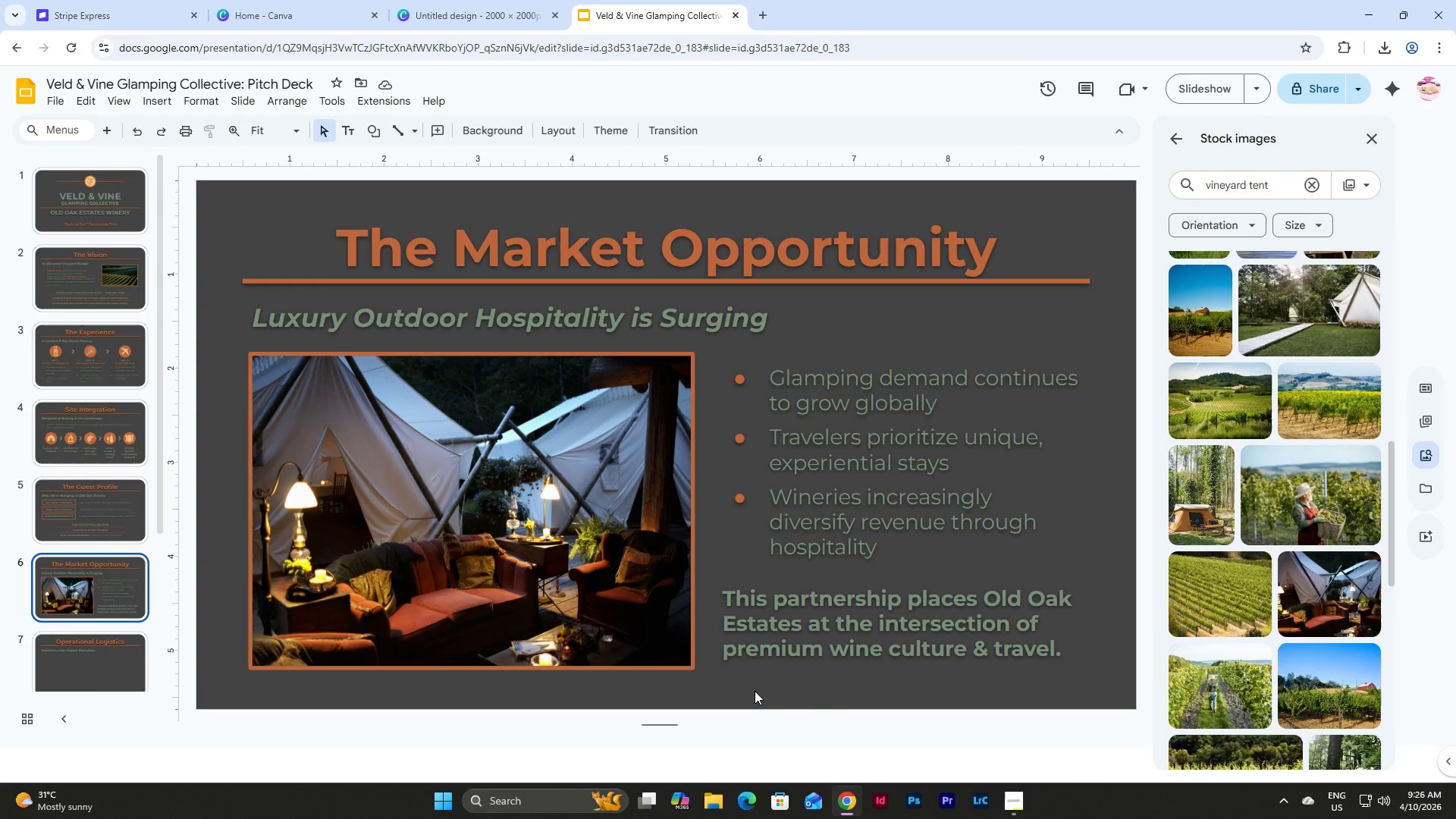 
left_click([648, 577])
 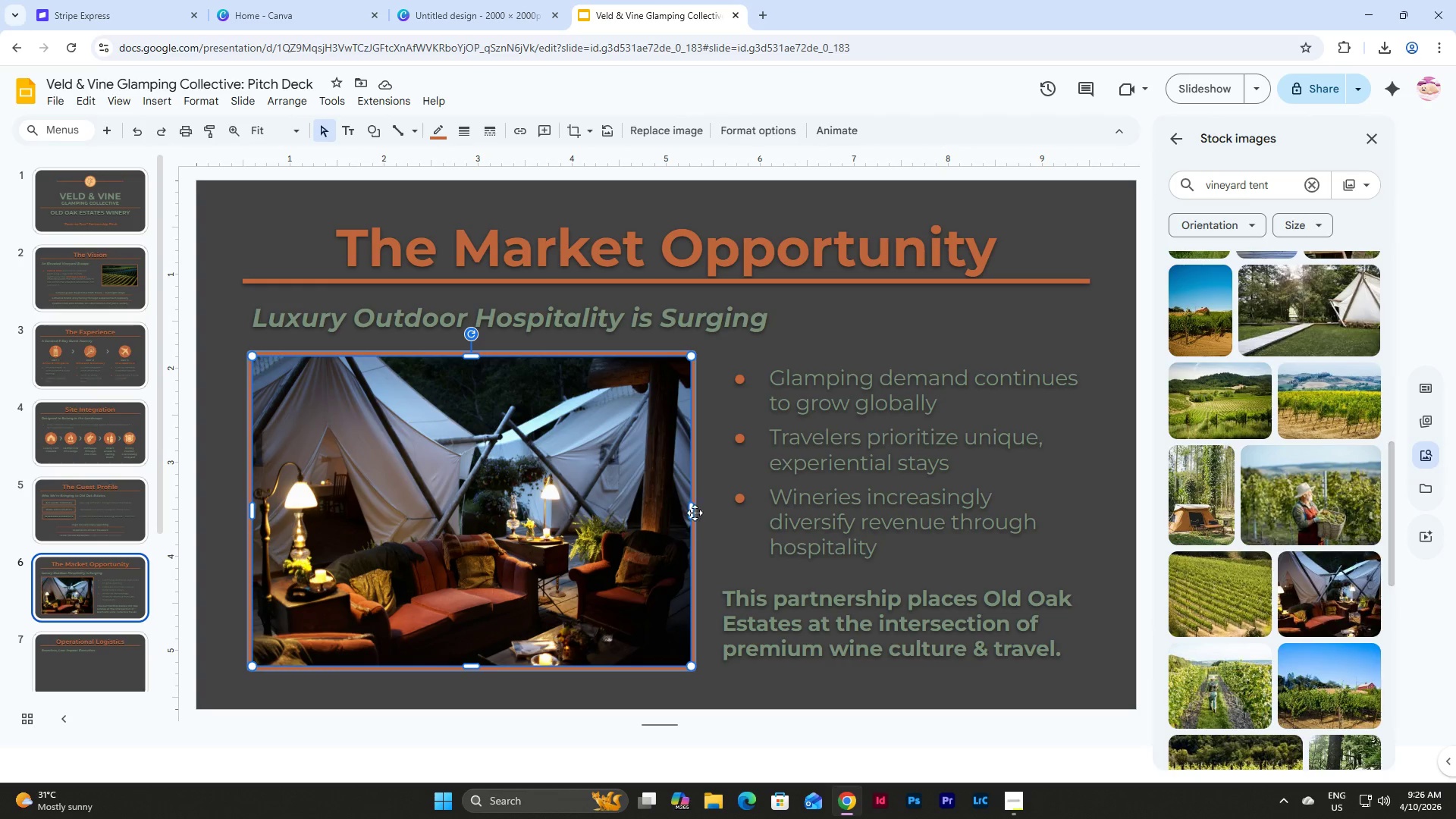 
left_click_drag(start_coordinate=[692, 512], to_coordinate=[664, 511])
 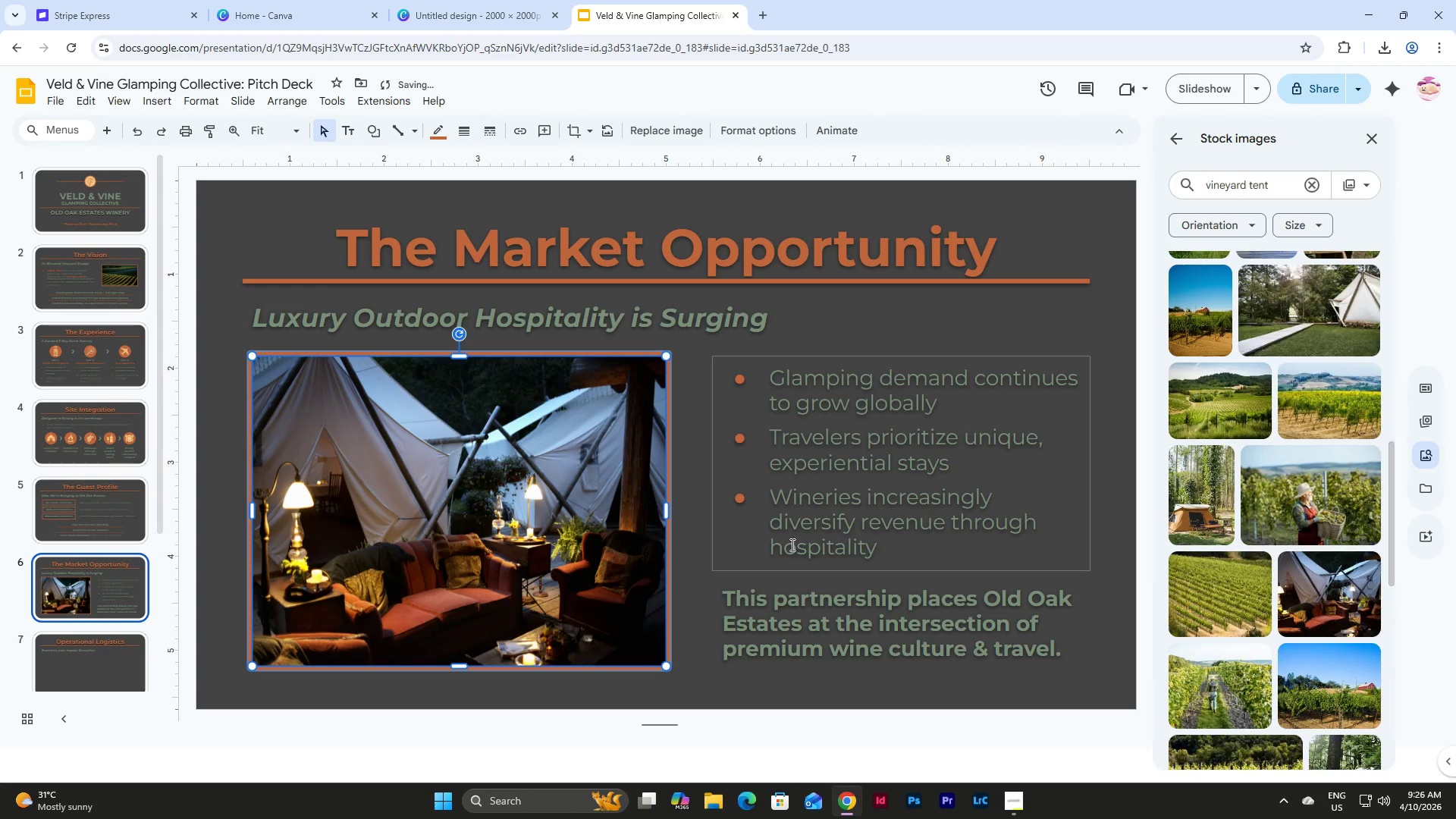 
left_click([791, 544])
 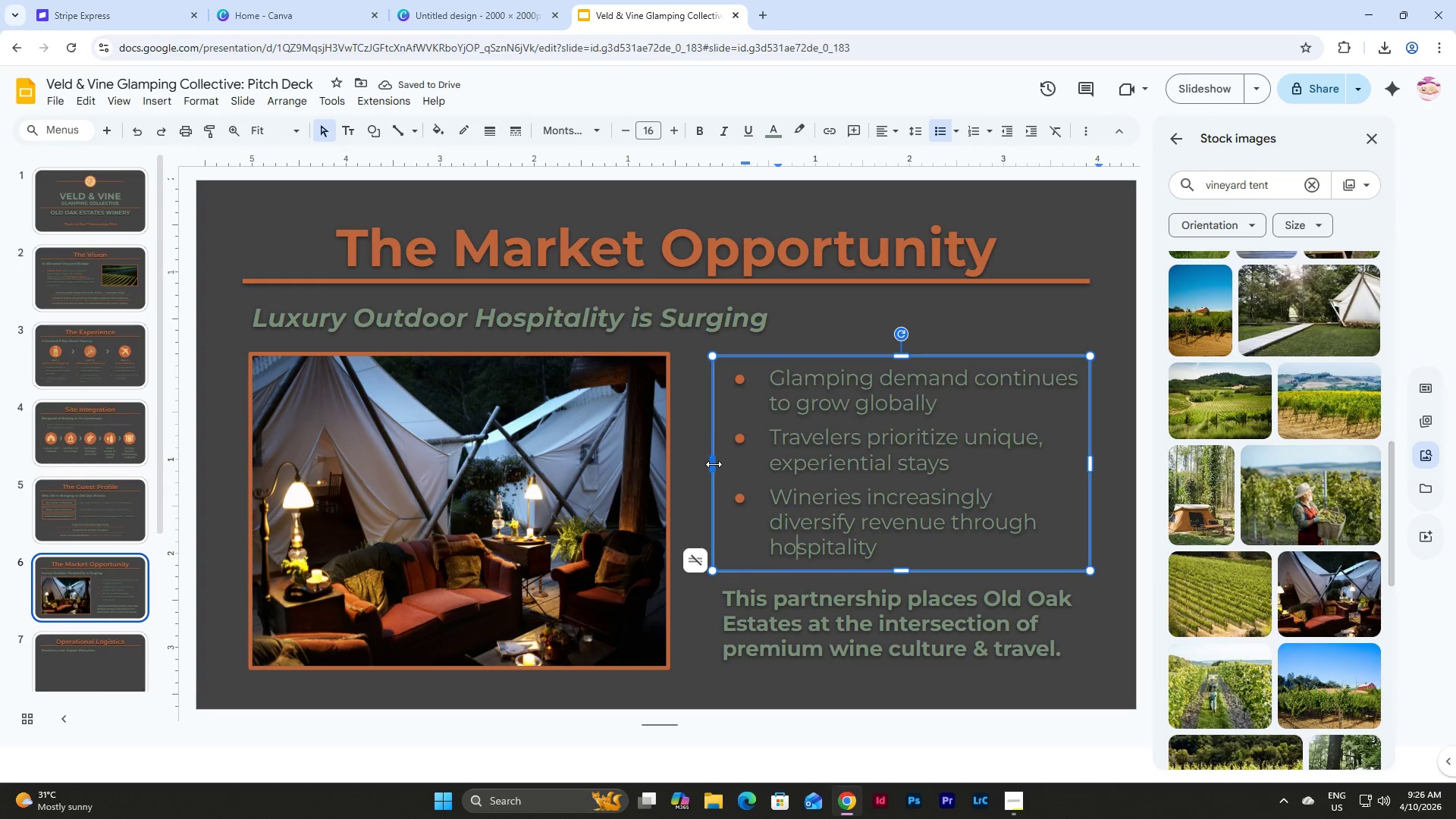 
left_click_drag(start_coordinate=[714, 464], to_coordinate=[689, 464])
 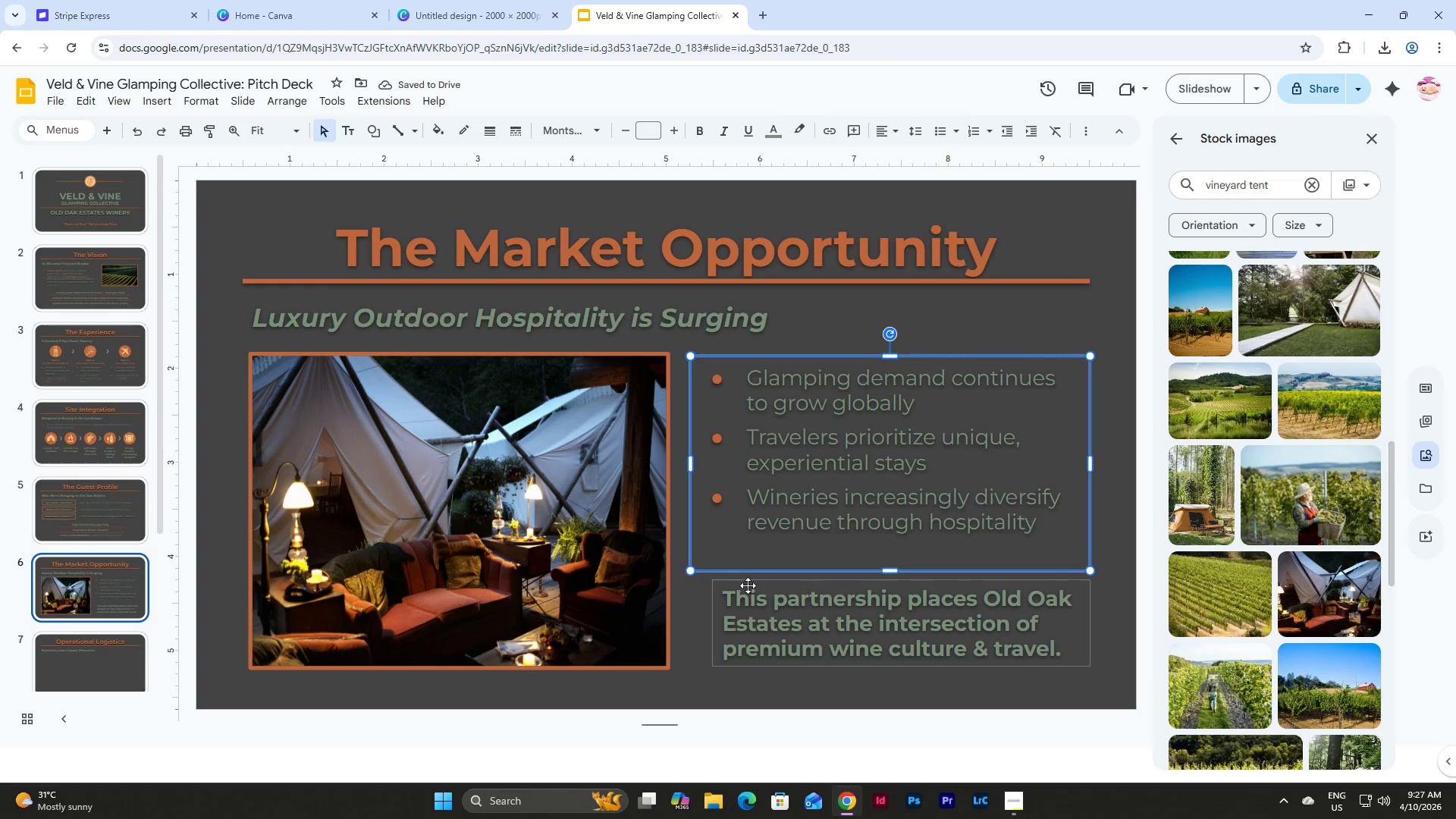 
left_click([748, 578])
 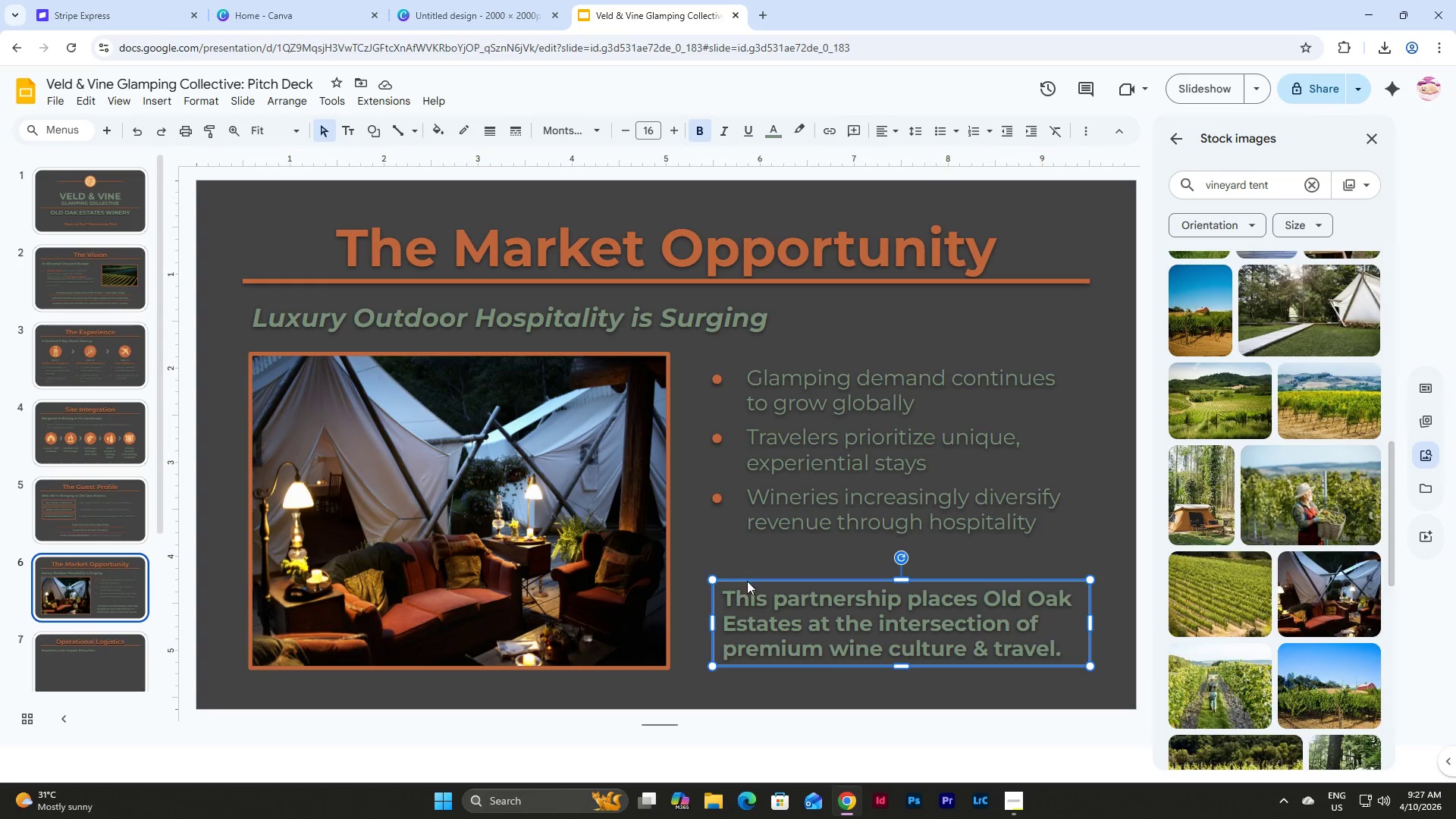 
left_click_drag(start_coordinate=[714, 624], to_coordinate=[692, 623])
 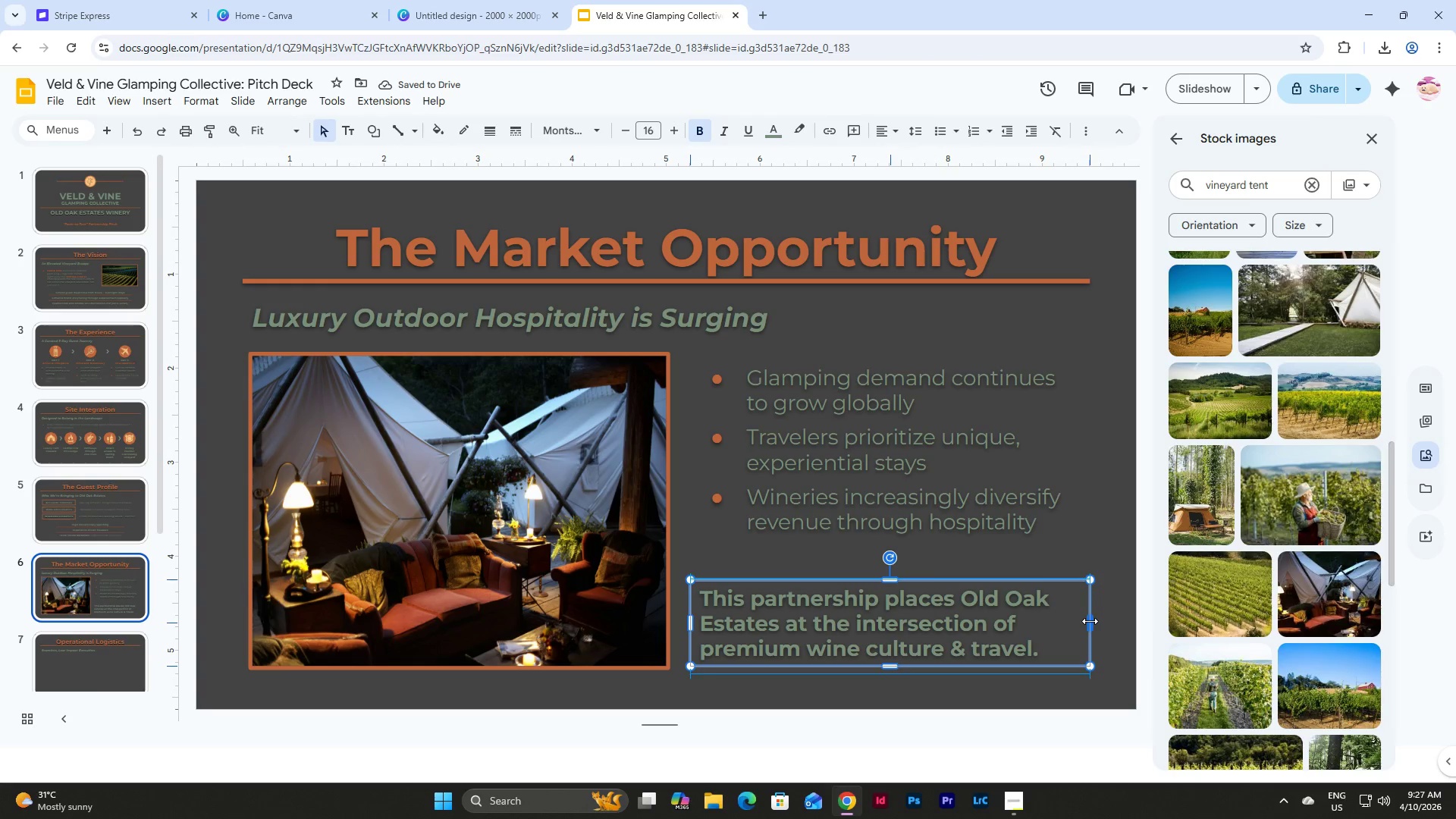 
wait(6.78)
 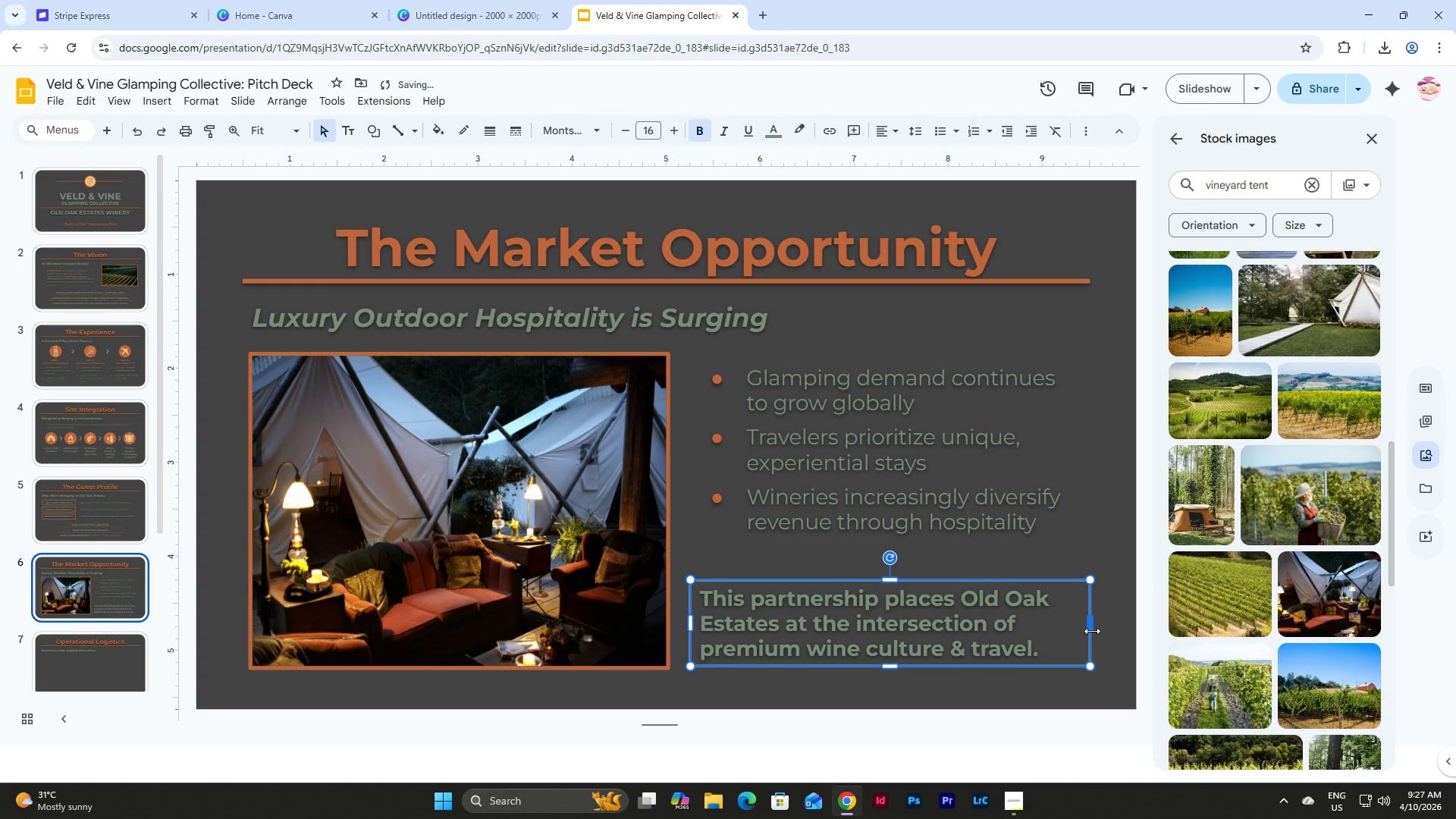 
left_click([1097, 645])
 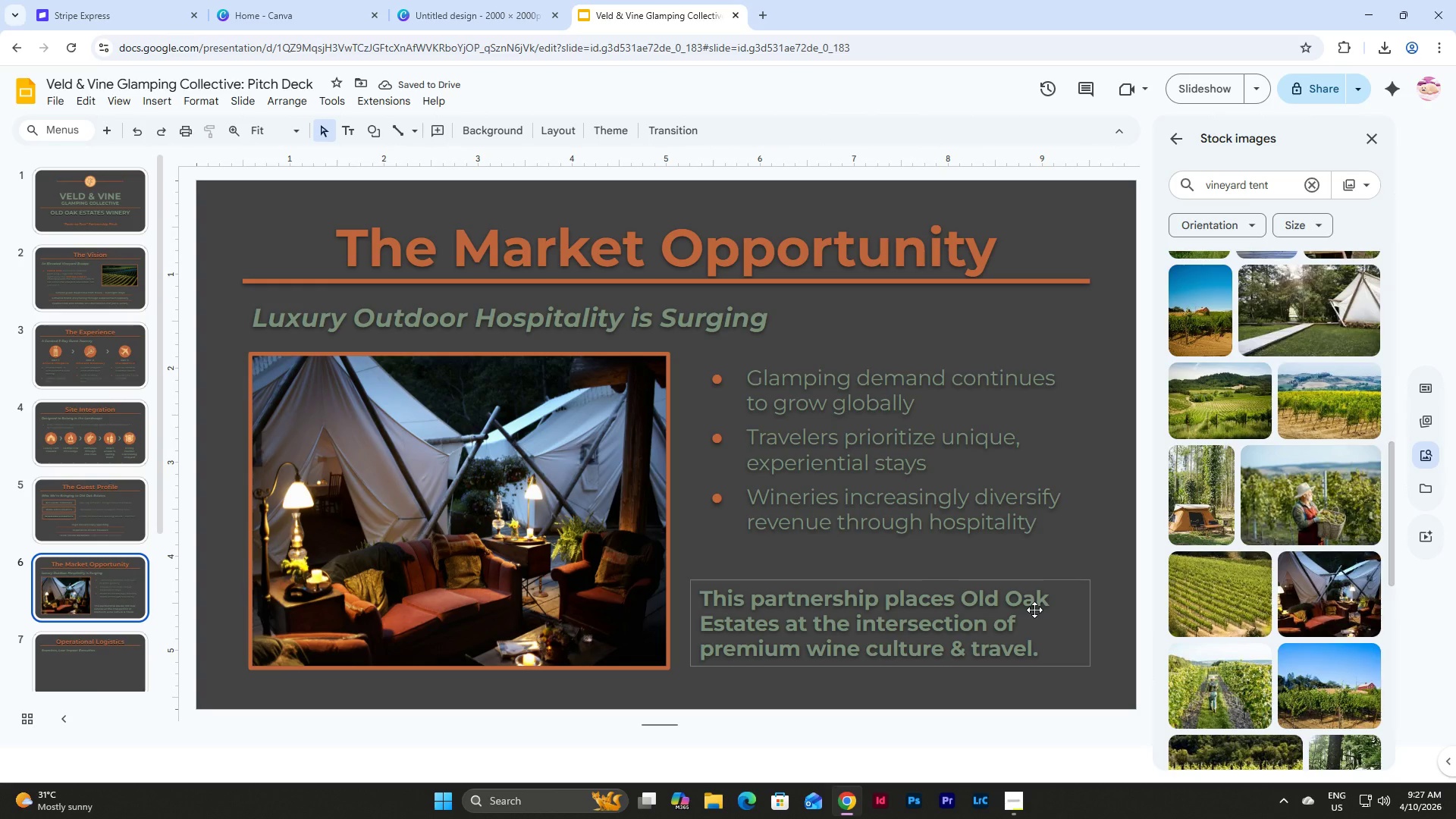 
wait(5.45)
 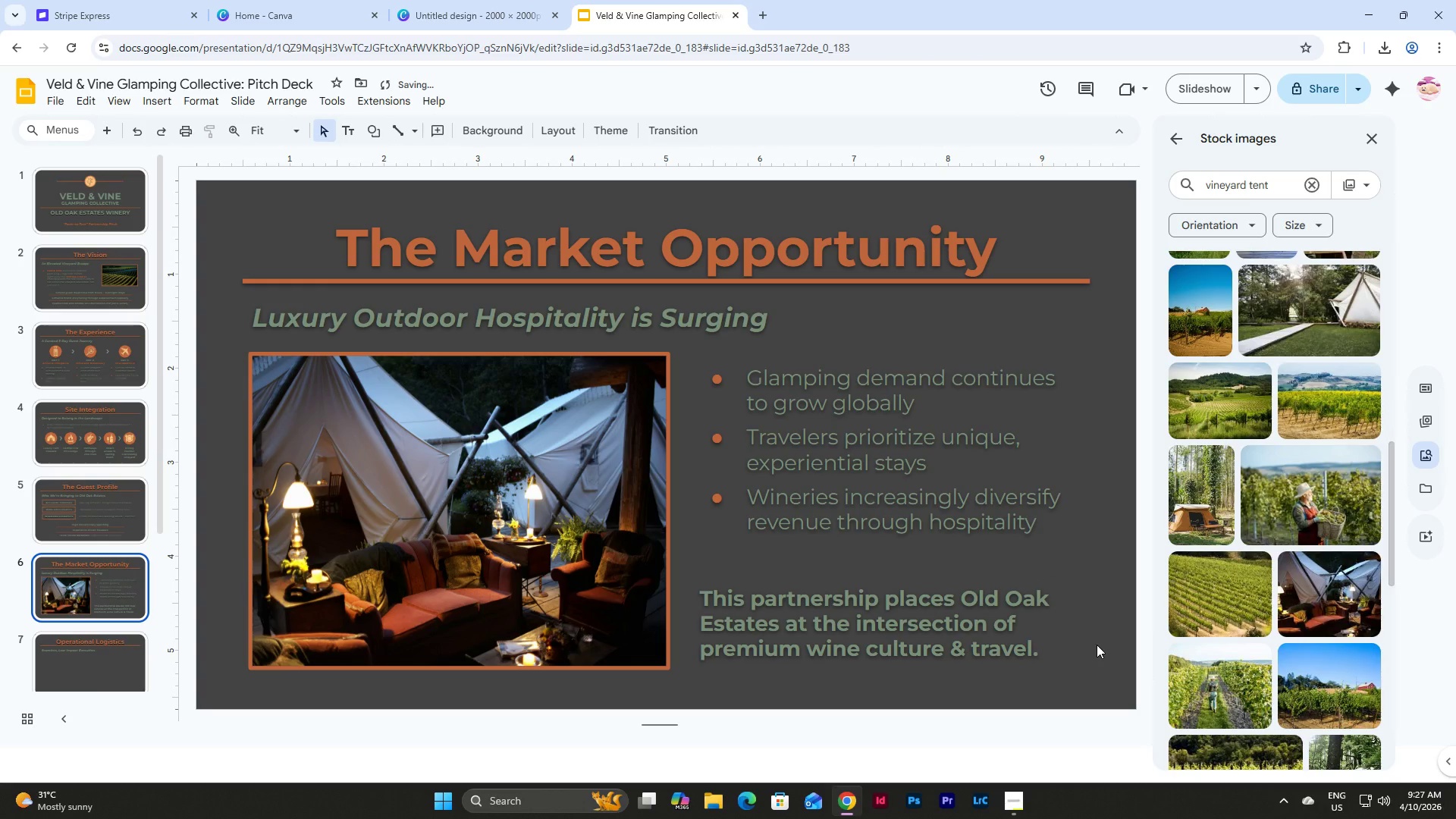 
left_click([860, 557])
 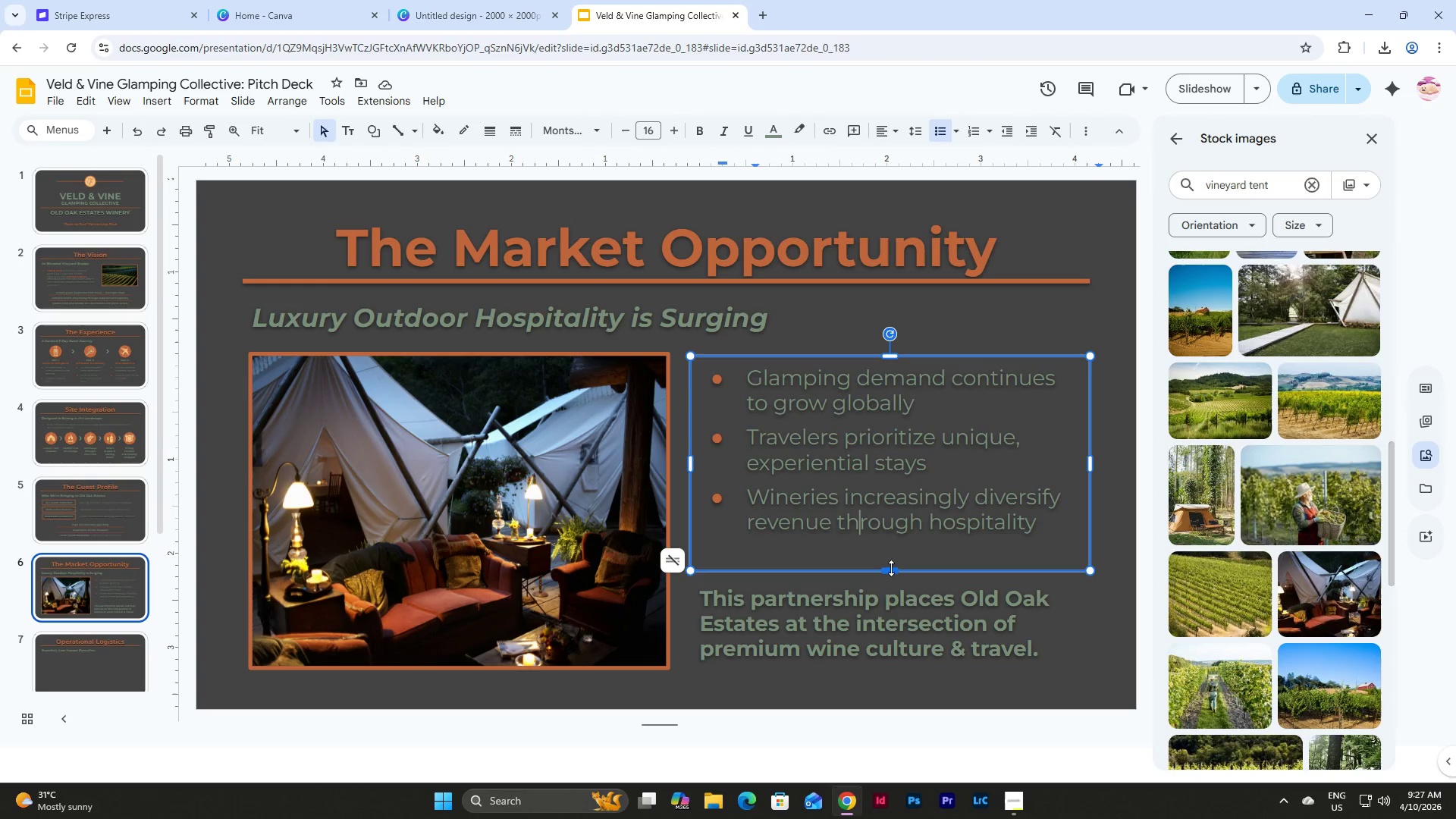 
left_click_drag(start_coordinate=[891, 568], to_coordinate=[892, 545])
 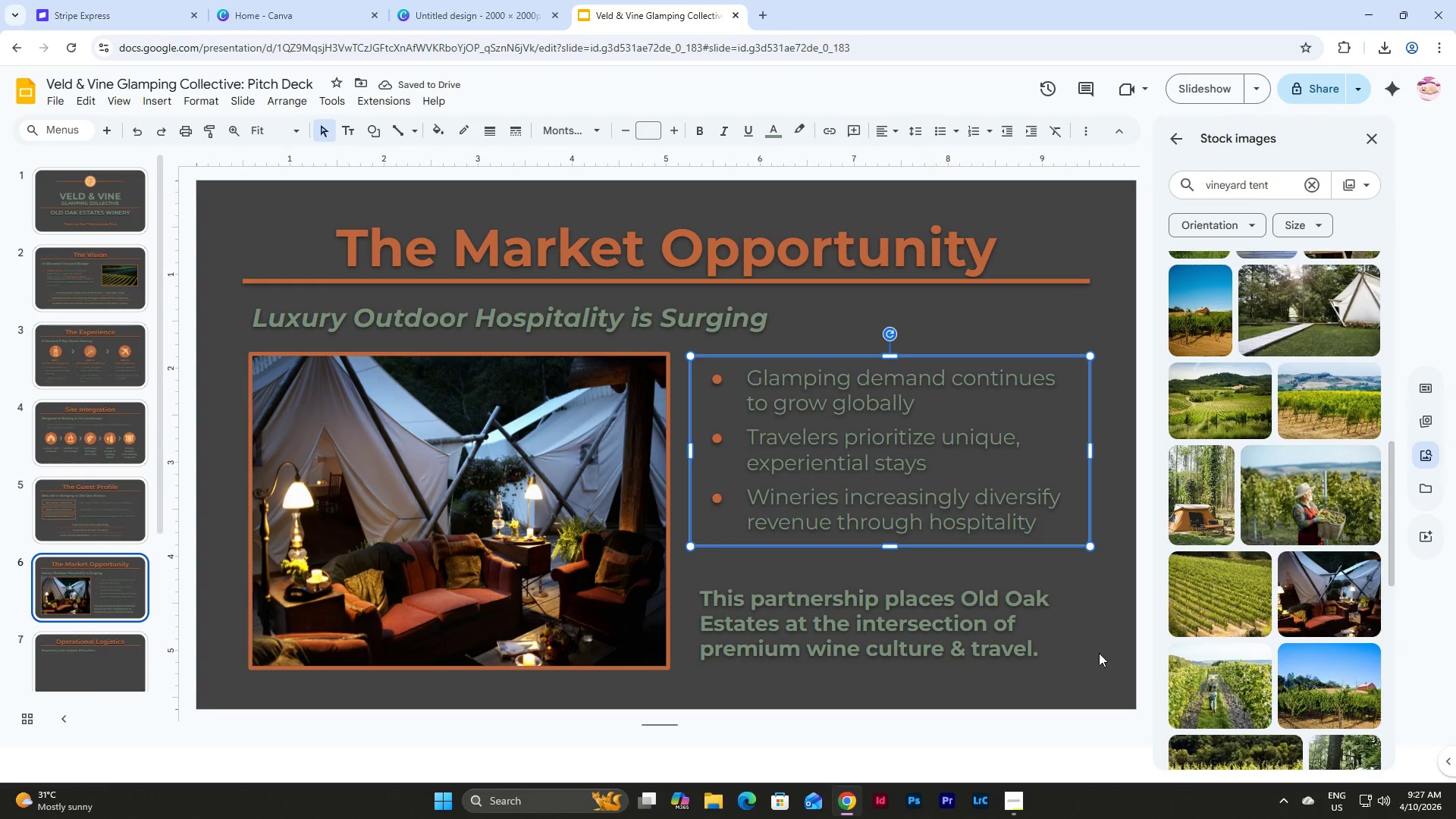 
left_click([1121, 634])
 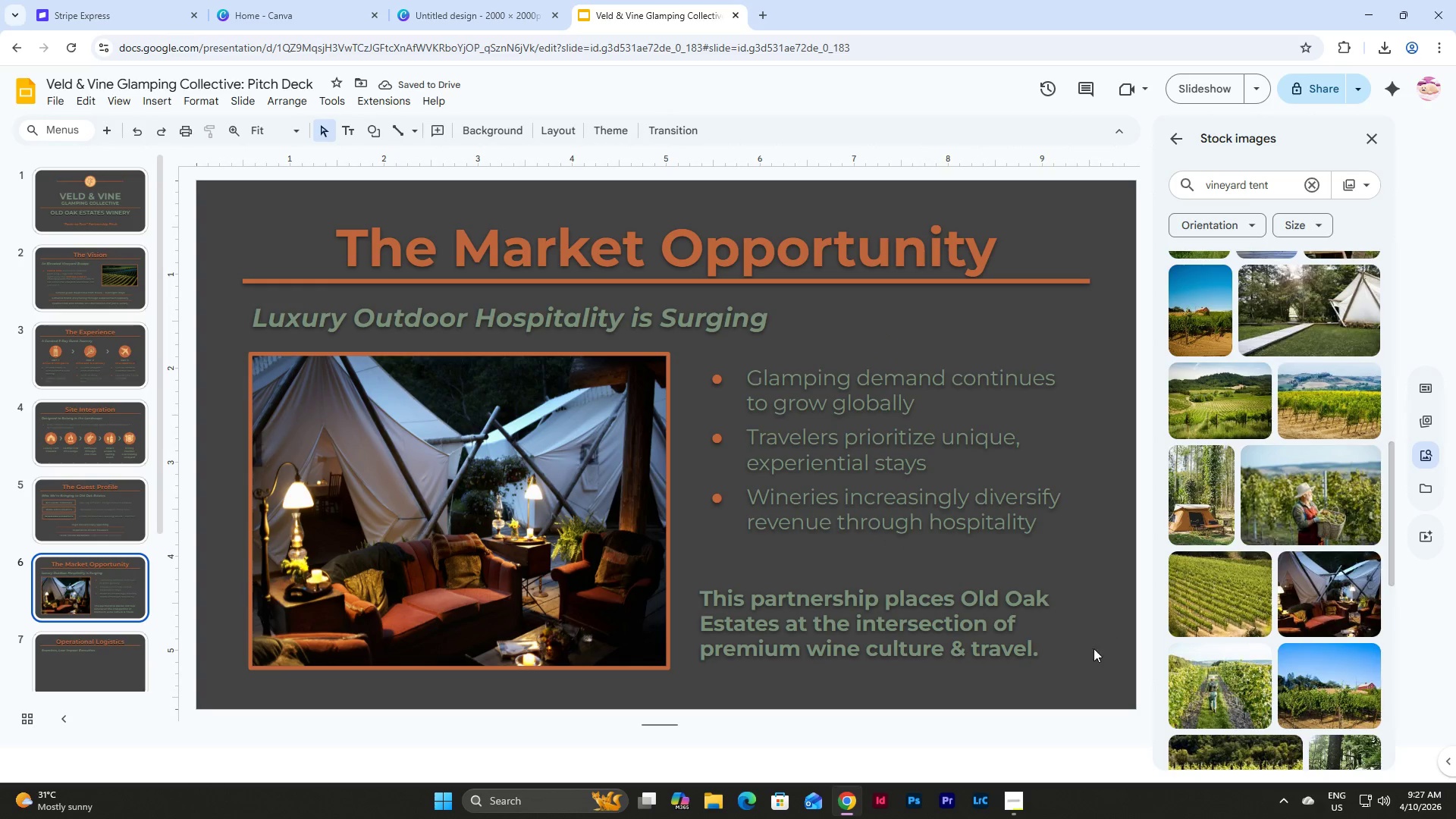 
left_click_drag(start_coordinate=[1089, 651], to_coordinate=[999, 623])
 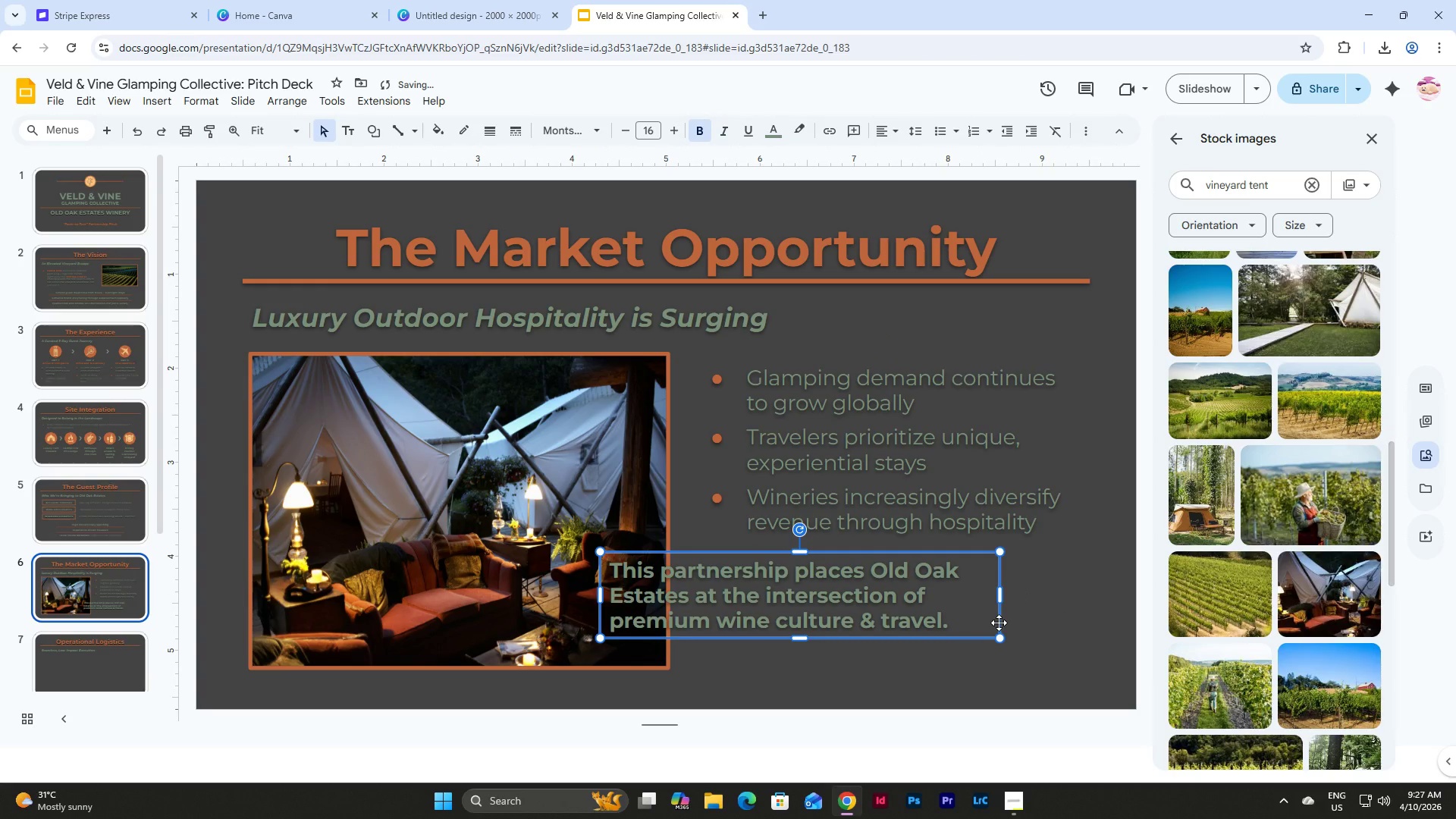 
key(Control+Z)
 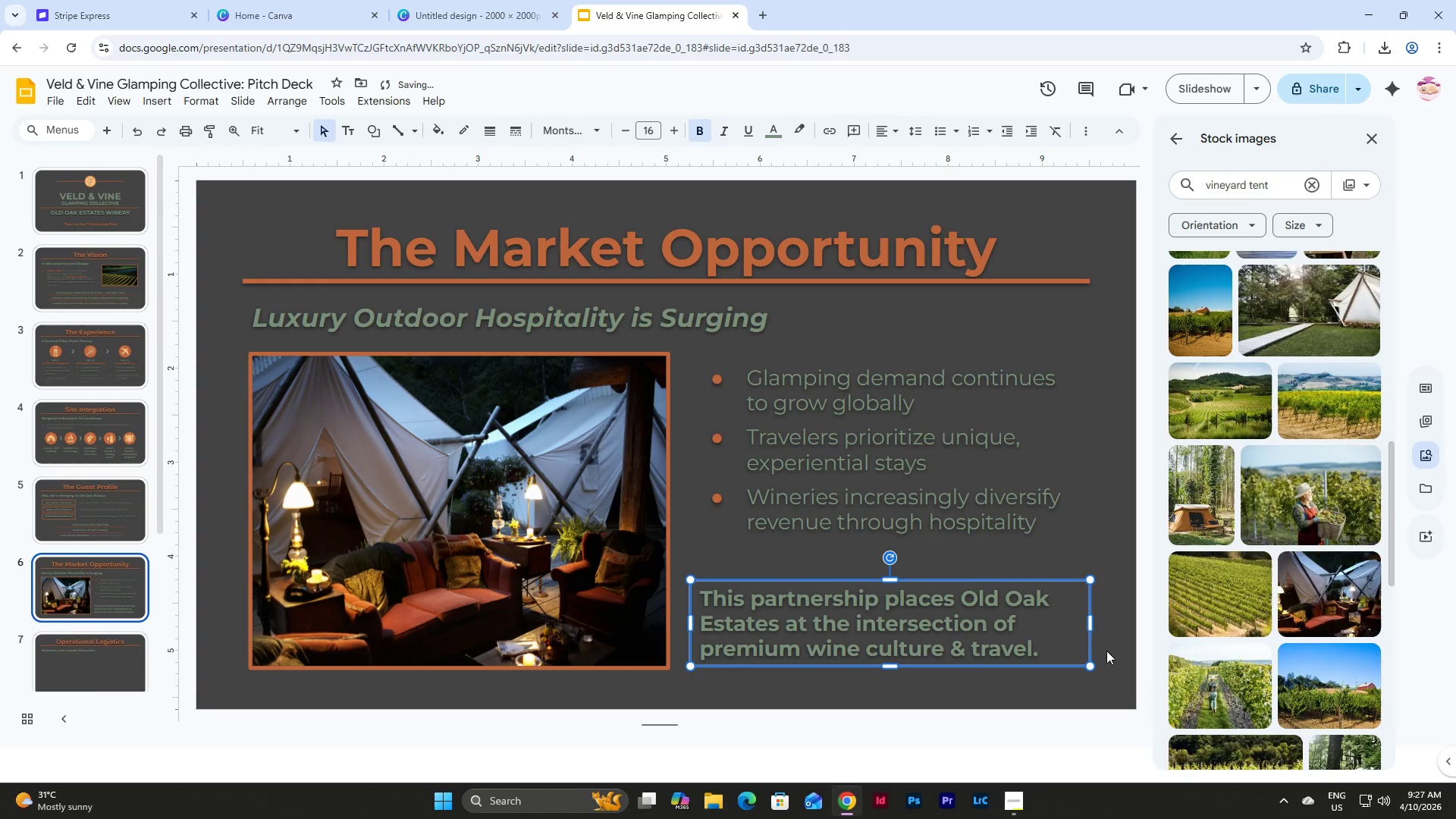 
left_click([1112, 639])
 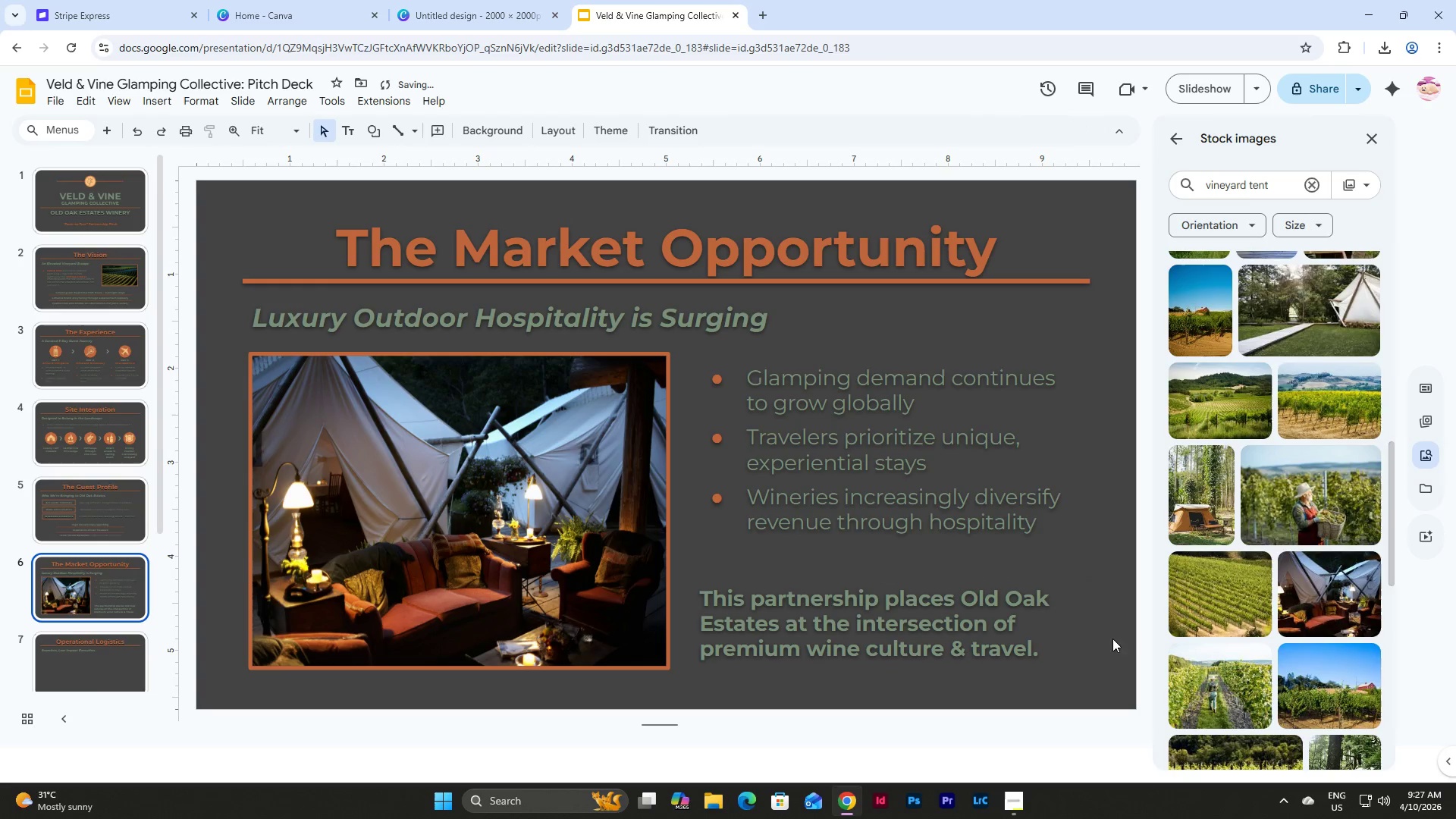 
left_click_drag(start_coordinate=[1109, 644], to_coordinate=[927, 595])
 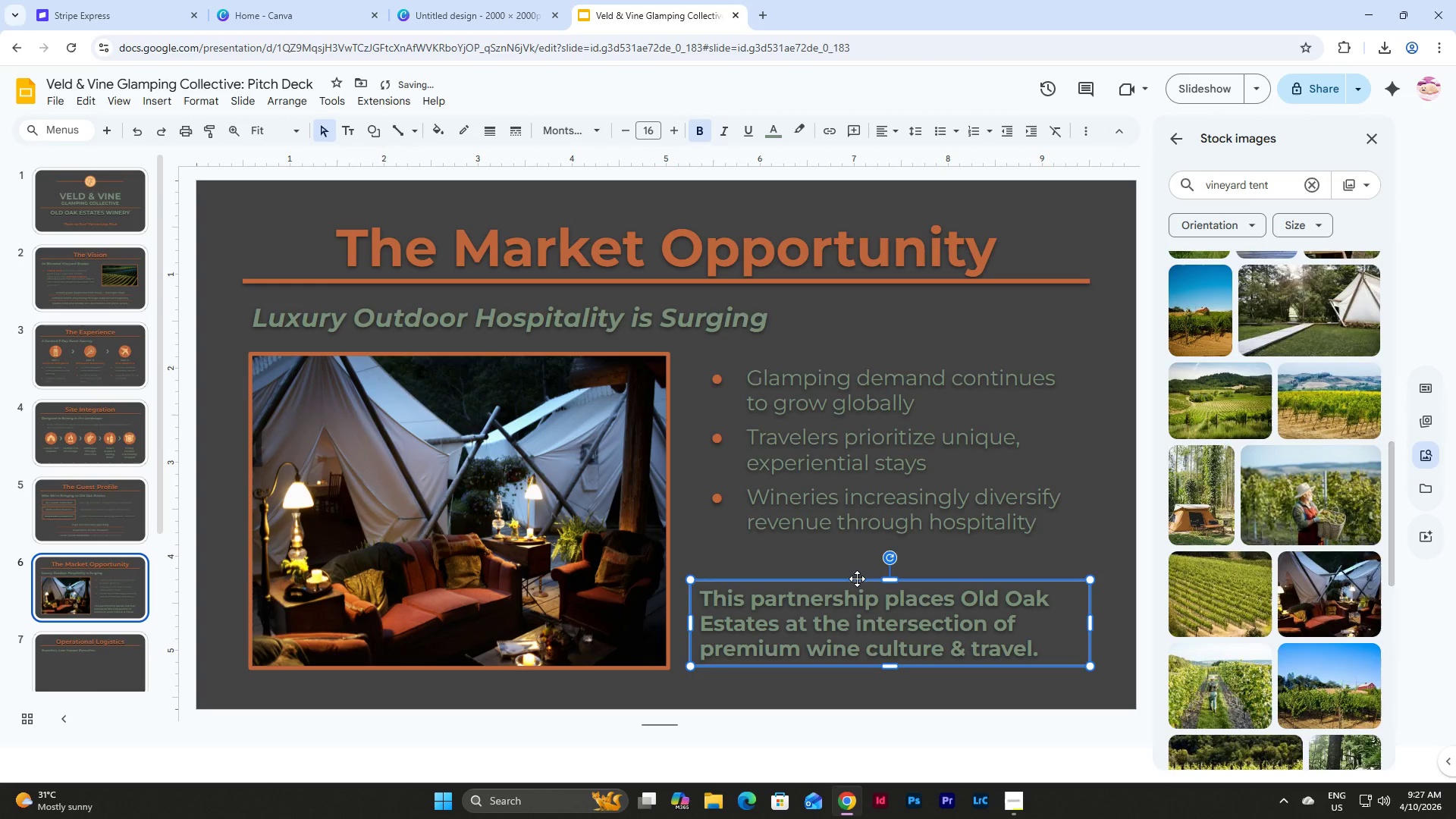 
left_click_drag(start_coordinate=[857, 579], to_coordinate=[857, 564])
 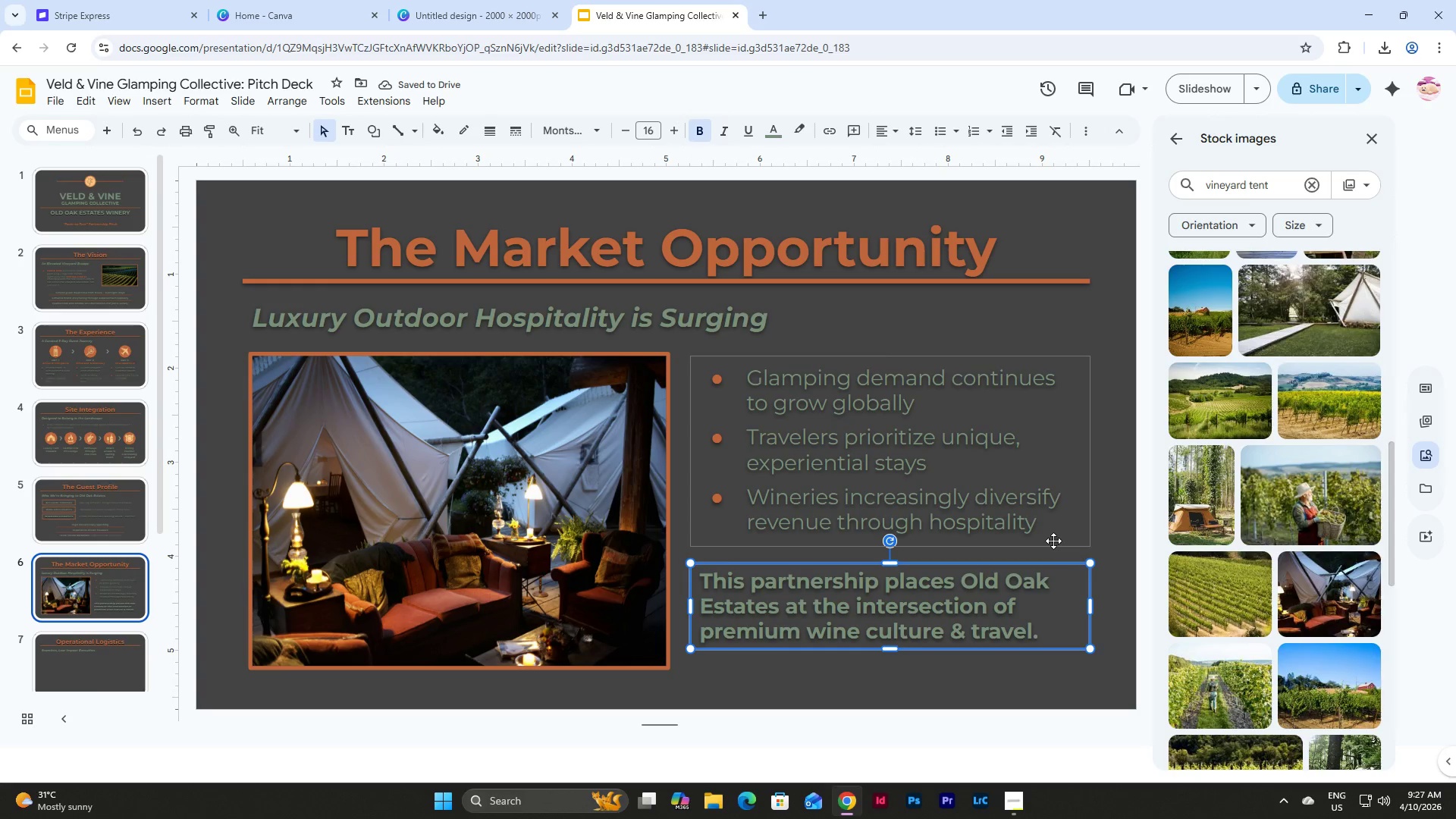 
left_click([1118, 623])
 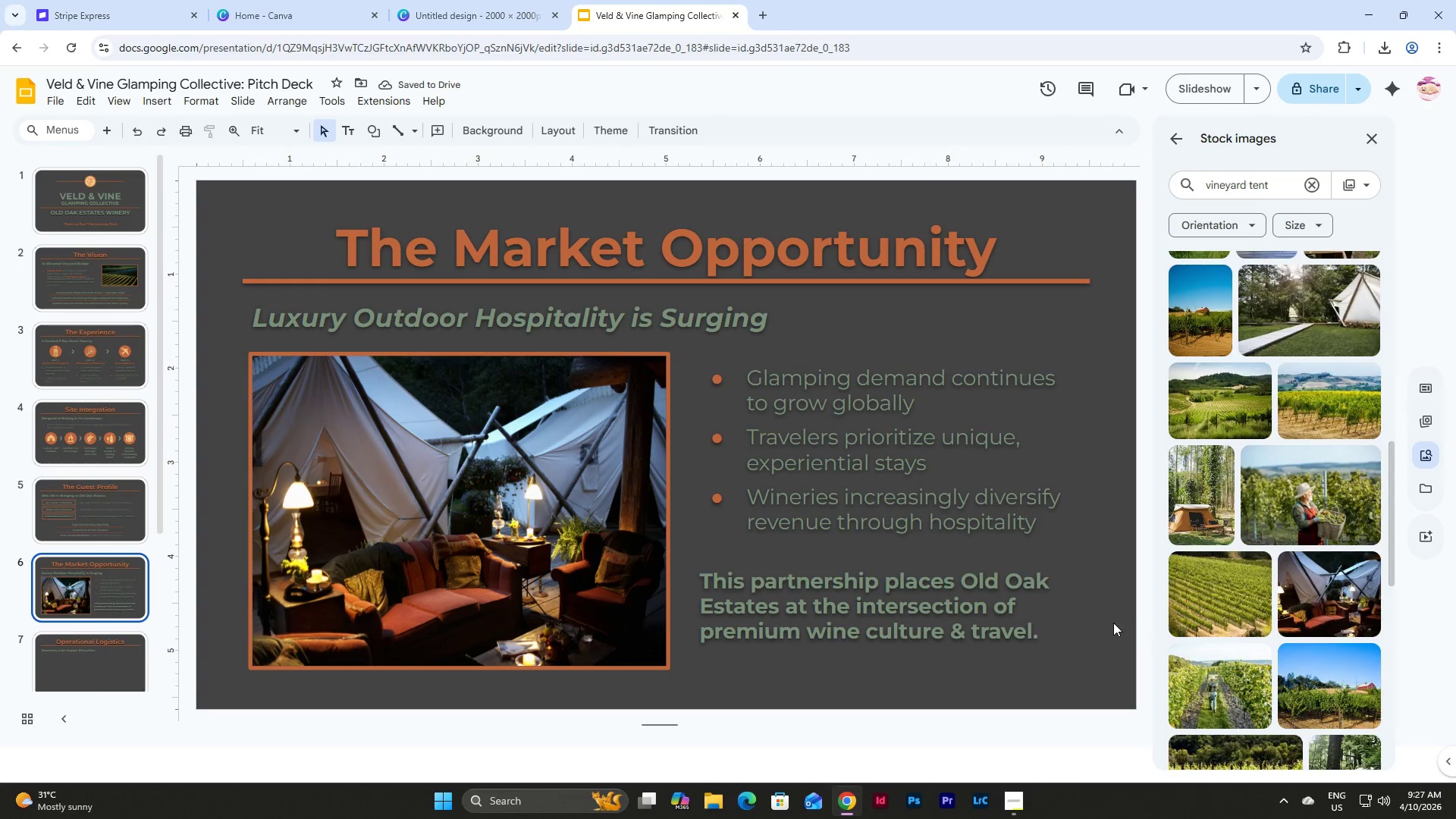 
left_click_drag(start_coordinate=[1117, 625], to_coordinate=[822, 450])
 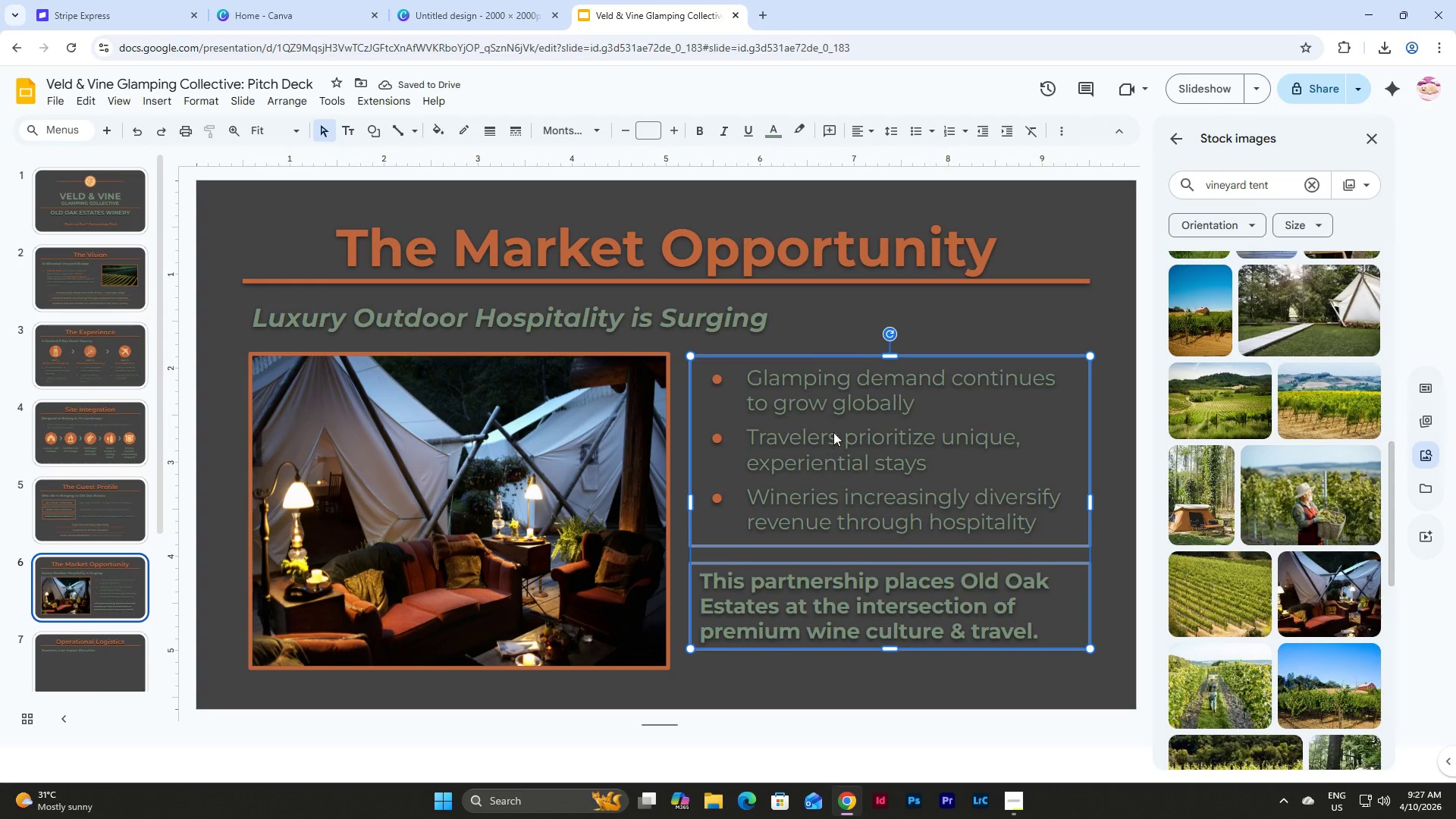 
left_click_drag(start_coordinate=[836, 428], to_coordinate=[836, 436])
 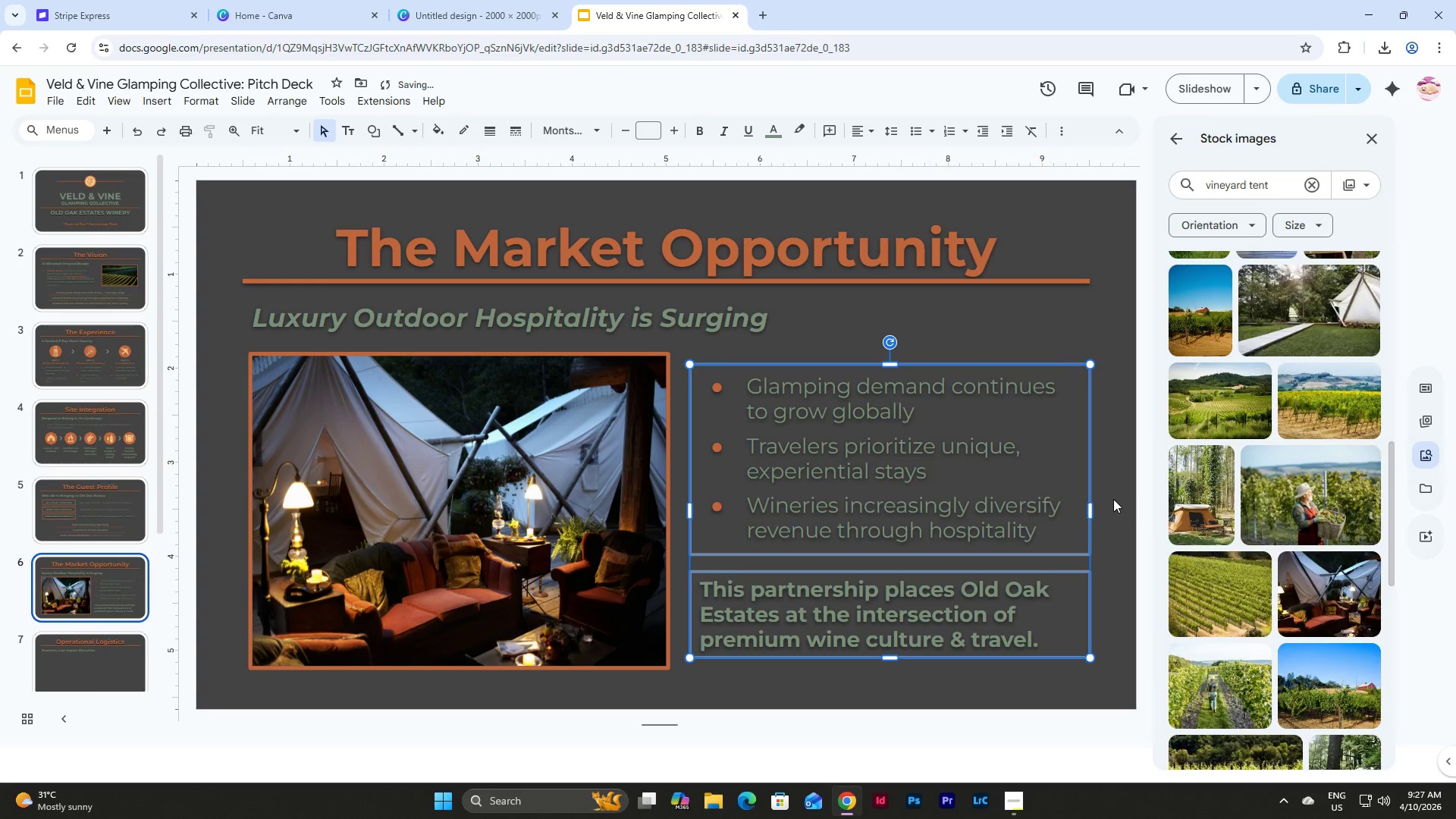 
left_click([1113, 499])
 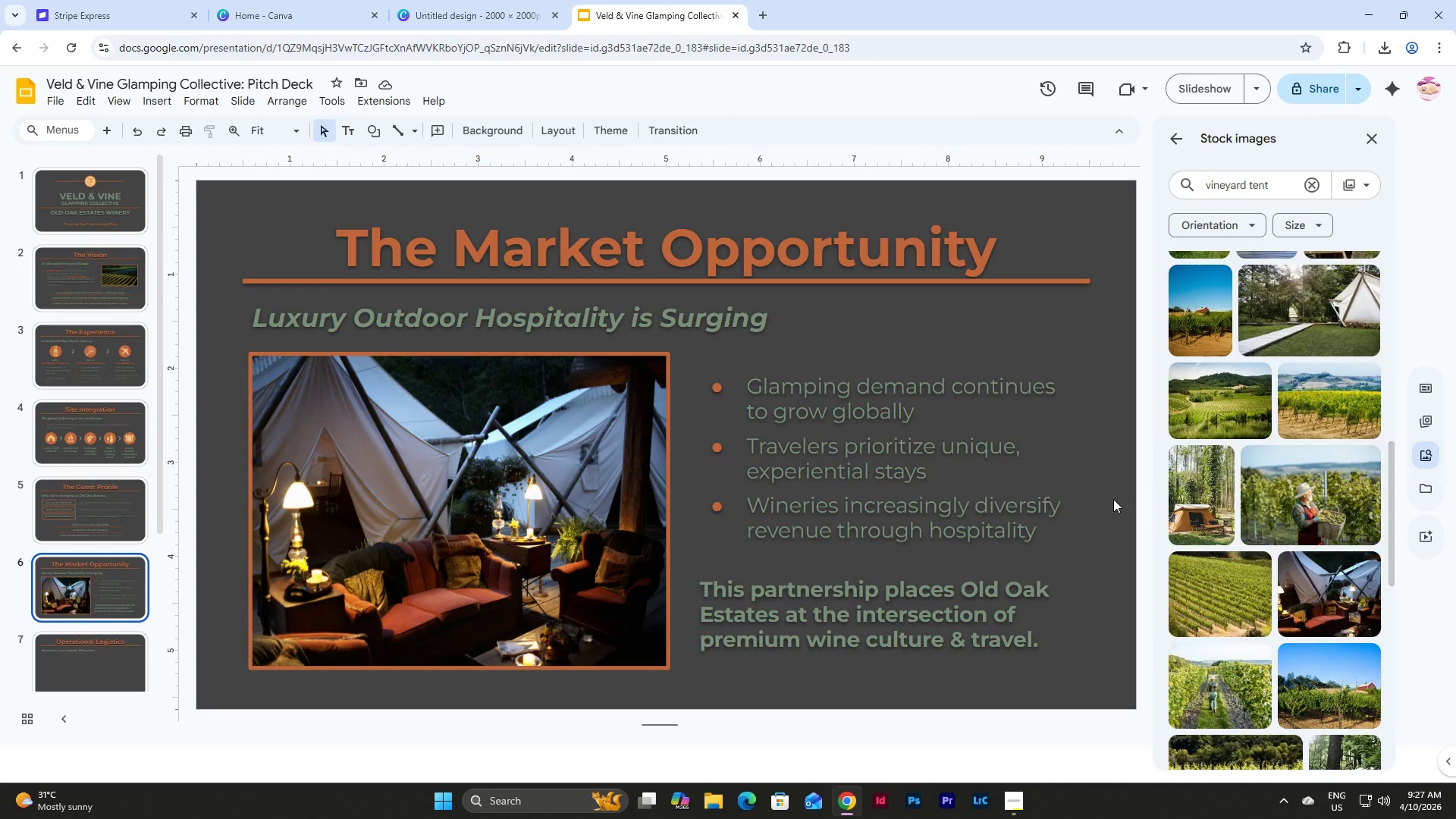 
wait(9.08)
 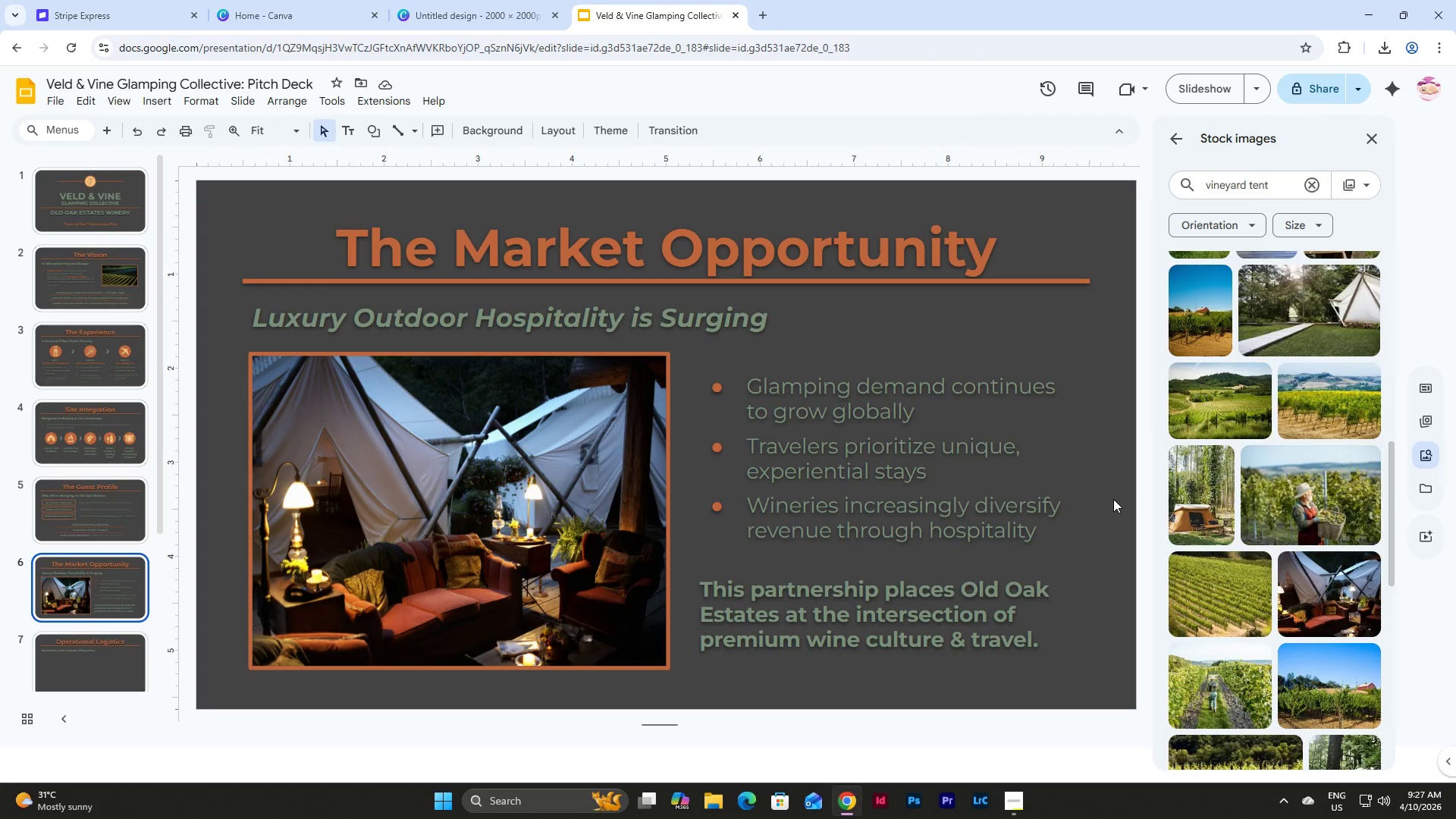 
left_click([1012, 805])